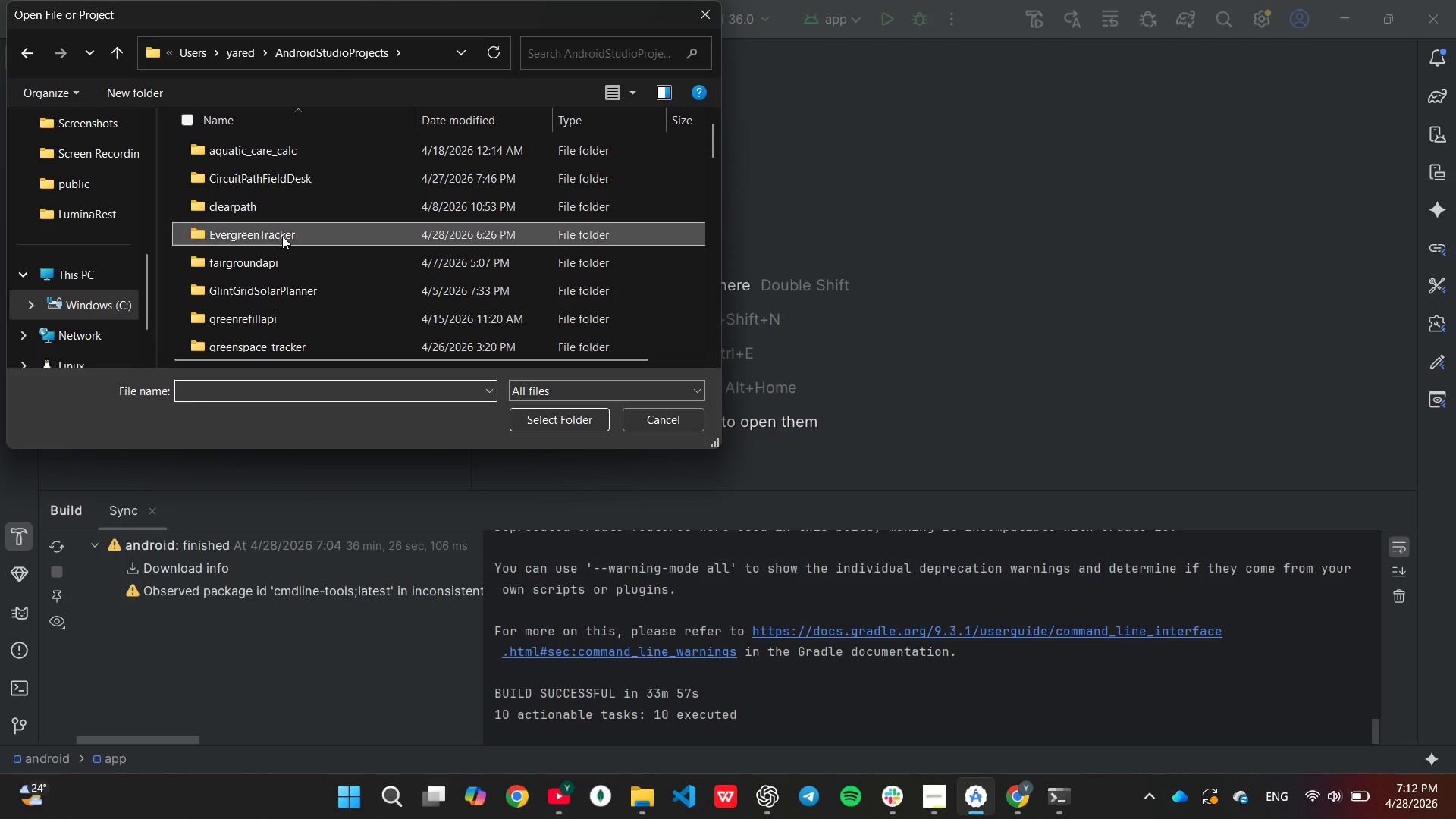 
left_click([281, 231])
 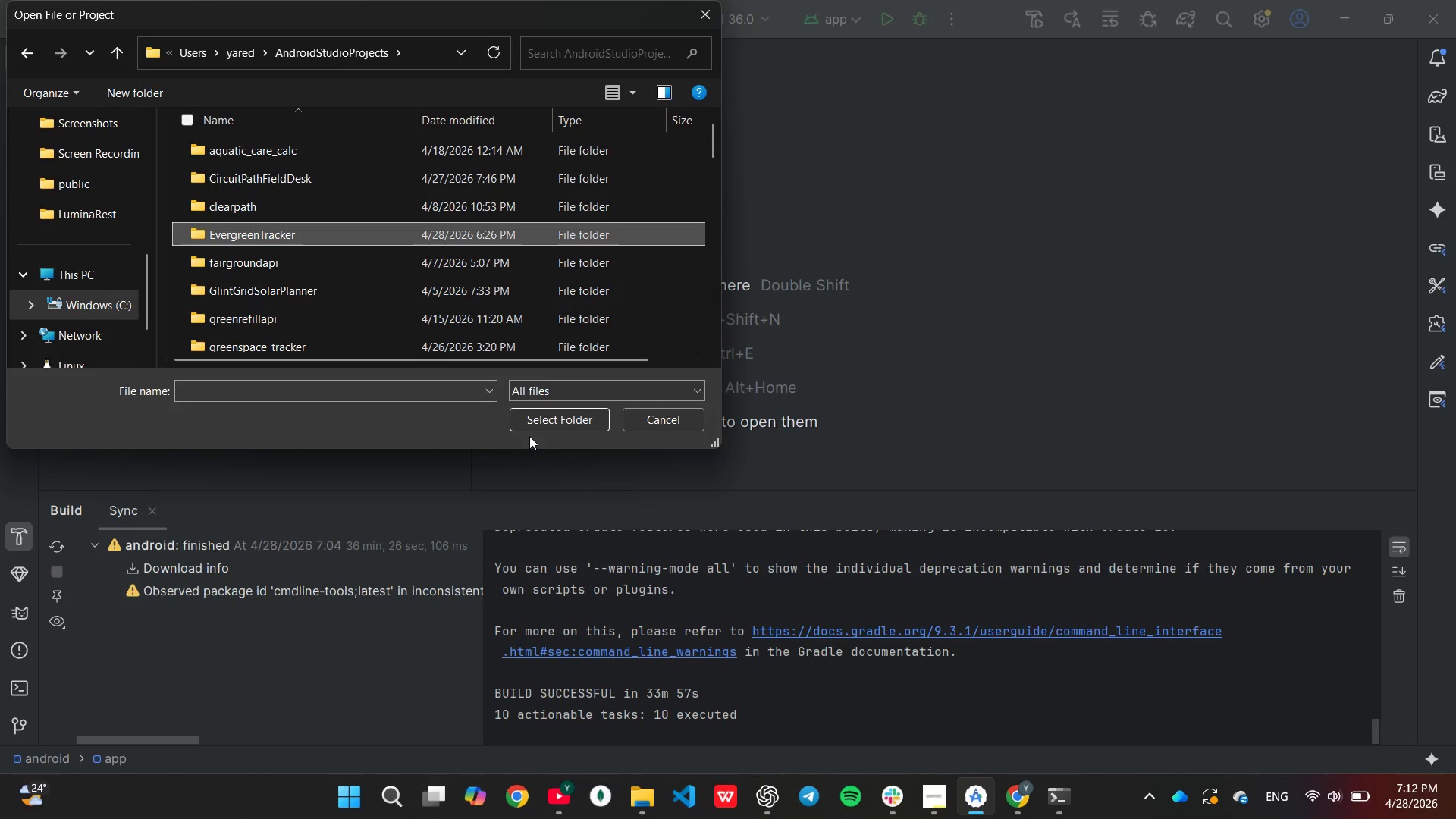 
left_click([532, 416])
 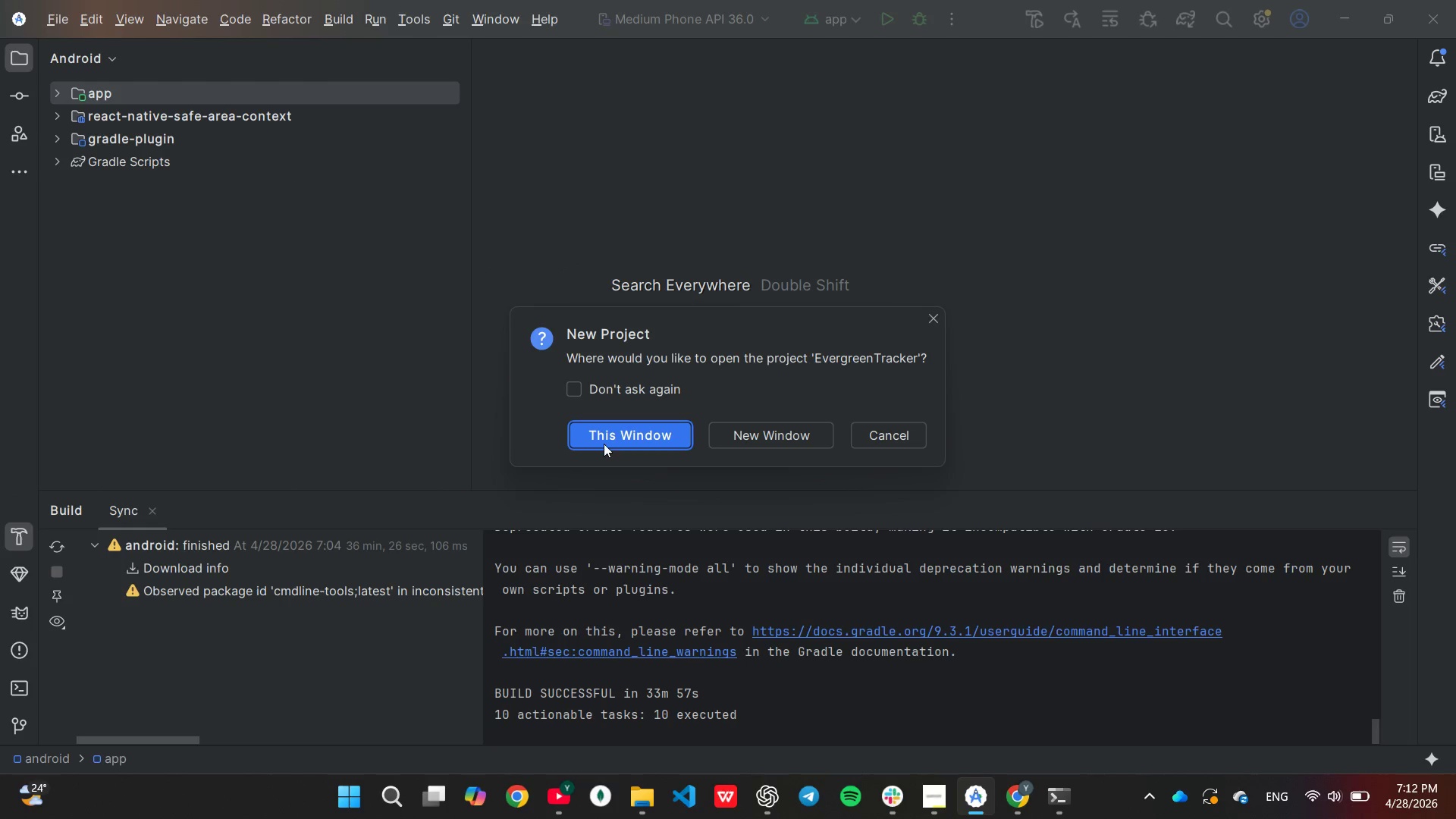 
left_click([610, 434])
 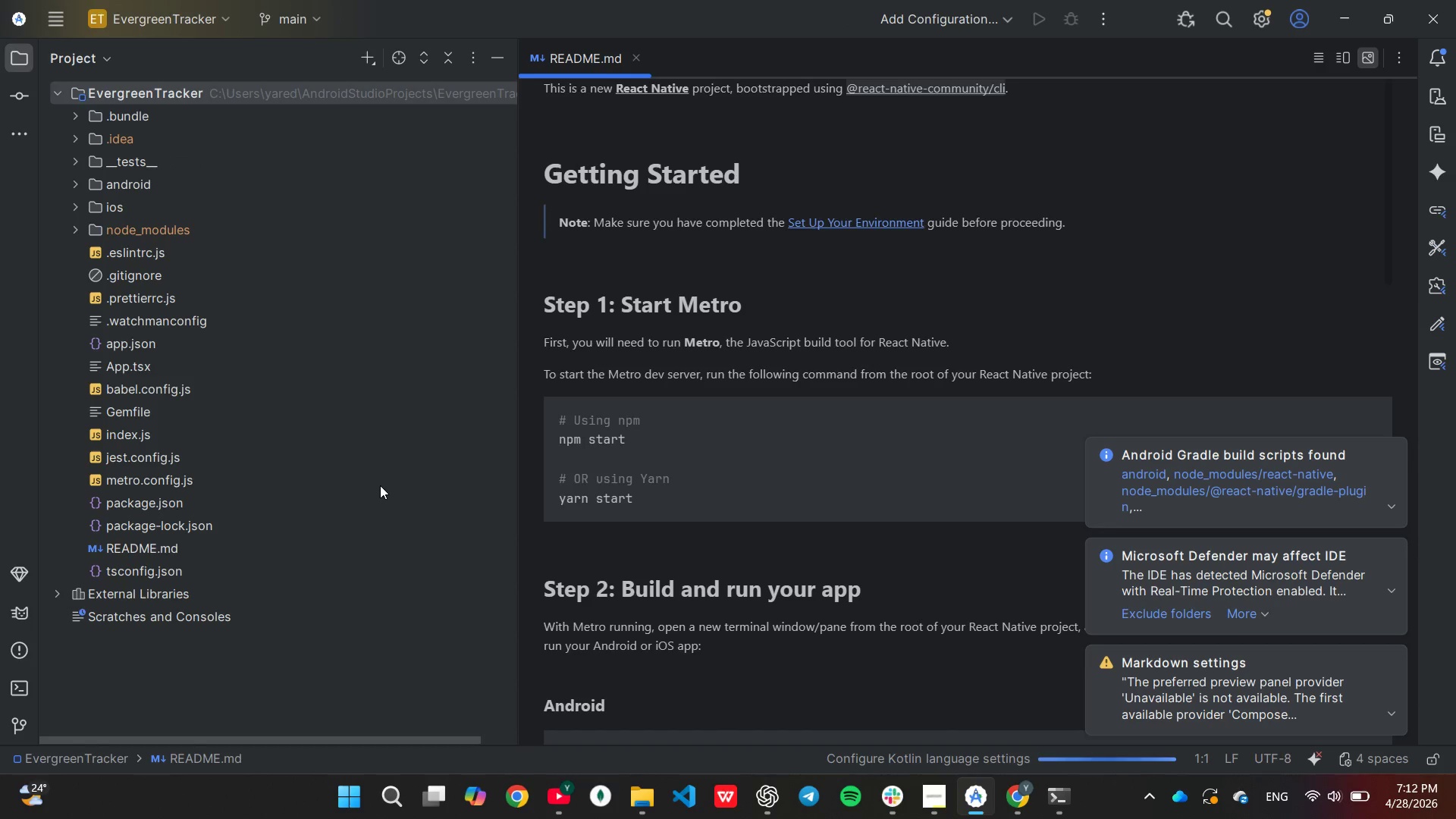 
wait(15.45)
 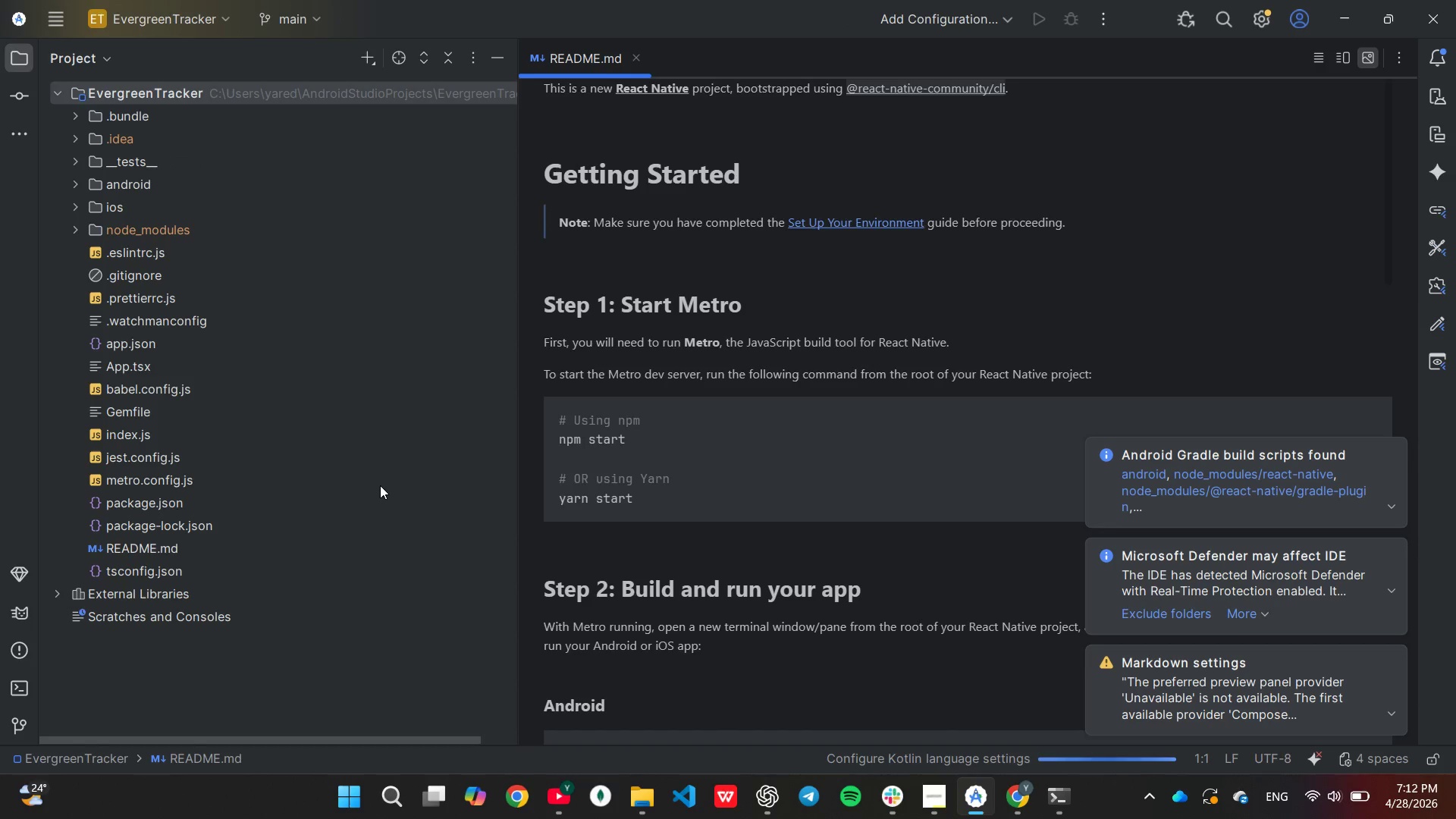 
left_click_drag(start_coordinate=[518, 517], to_coordinate=[373, 512])
 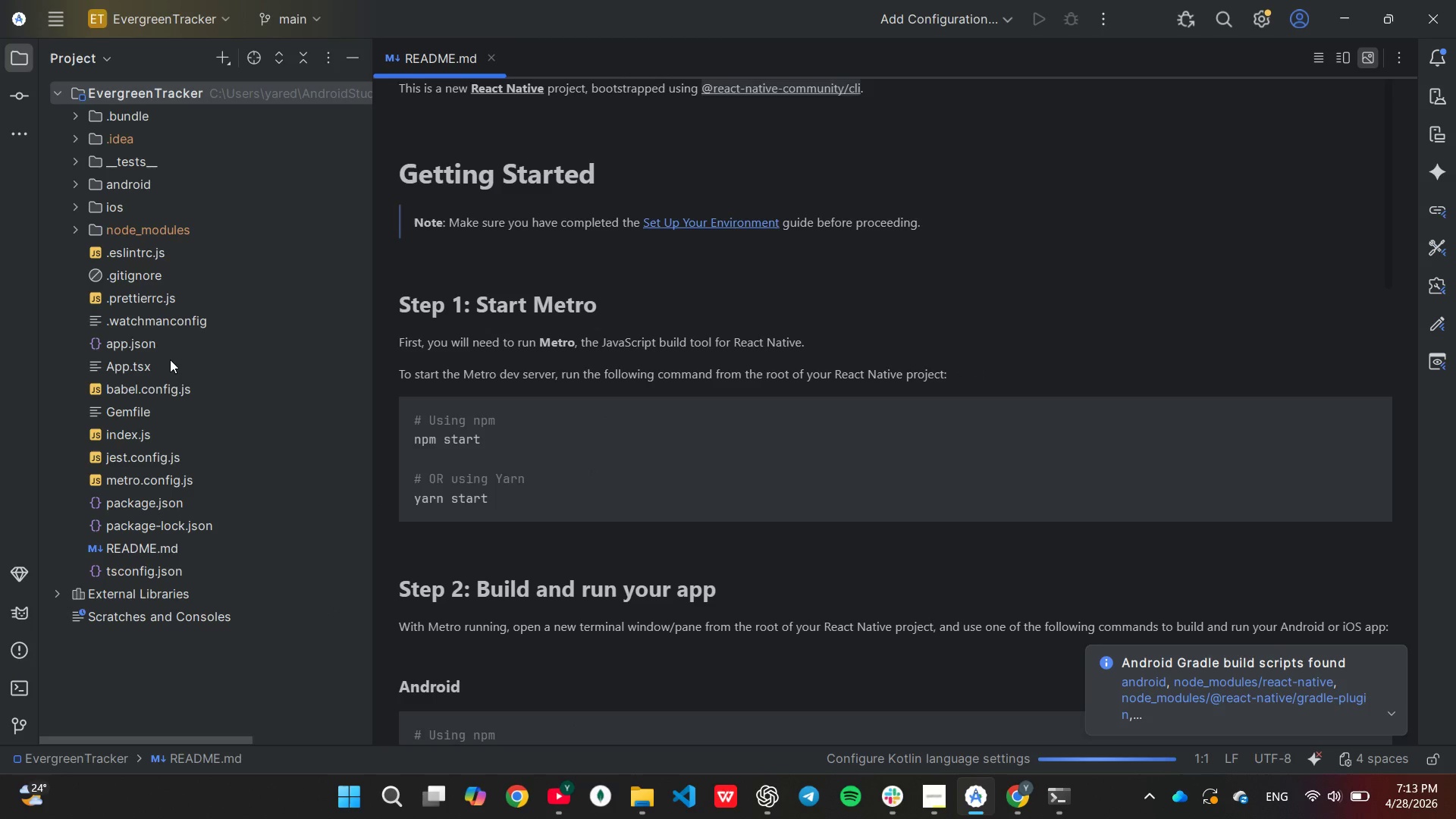 
wait(6.77)
 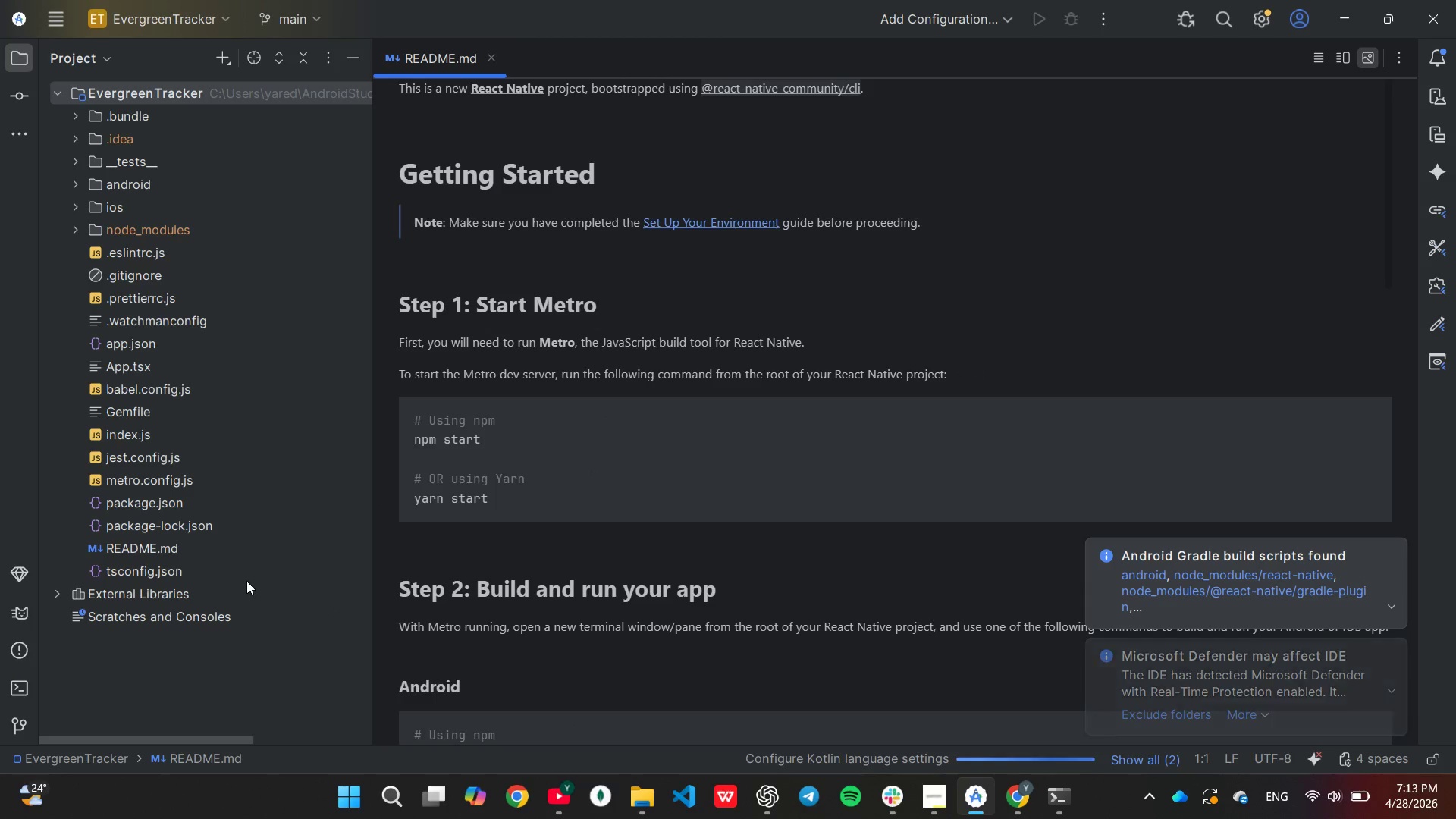 
double_click([170, 364])
 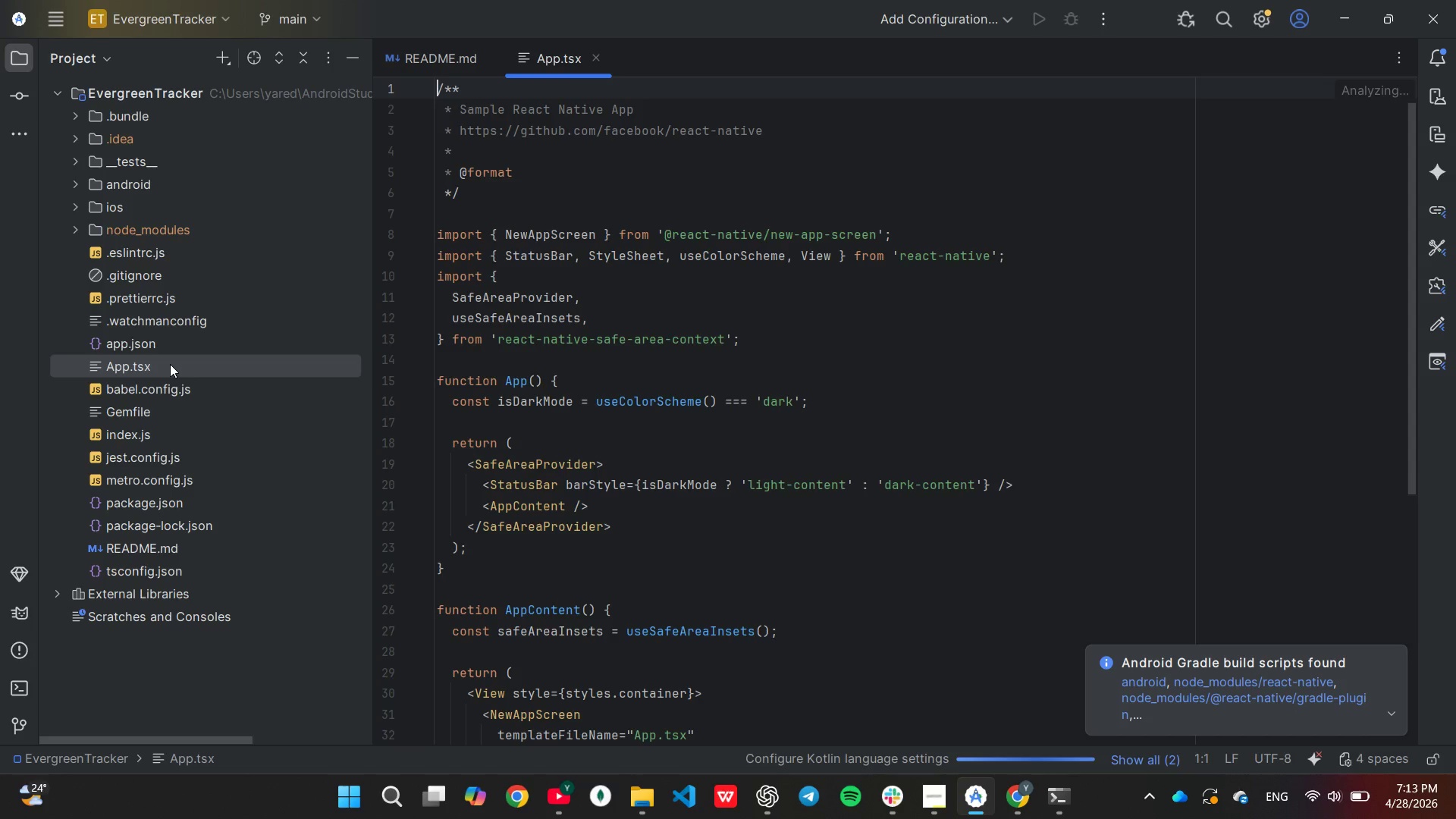 
wait(12.88)
 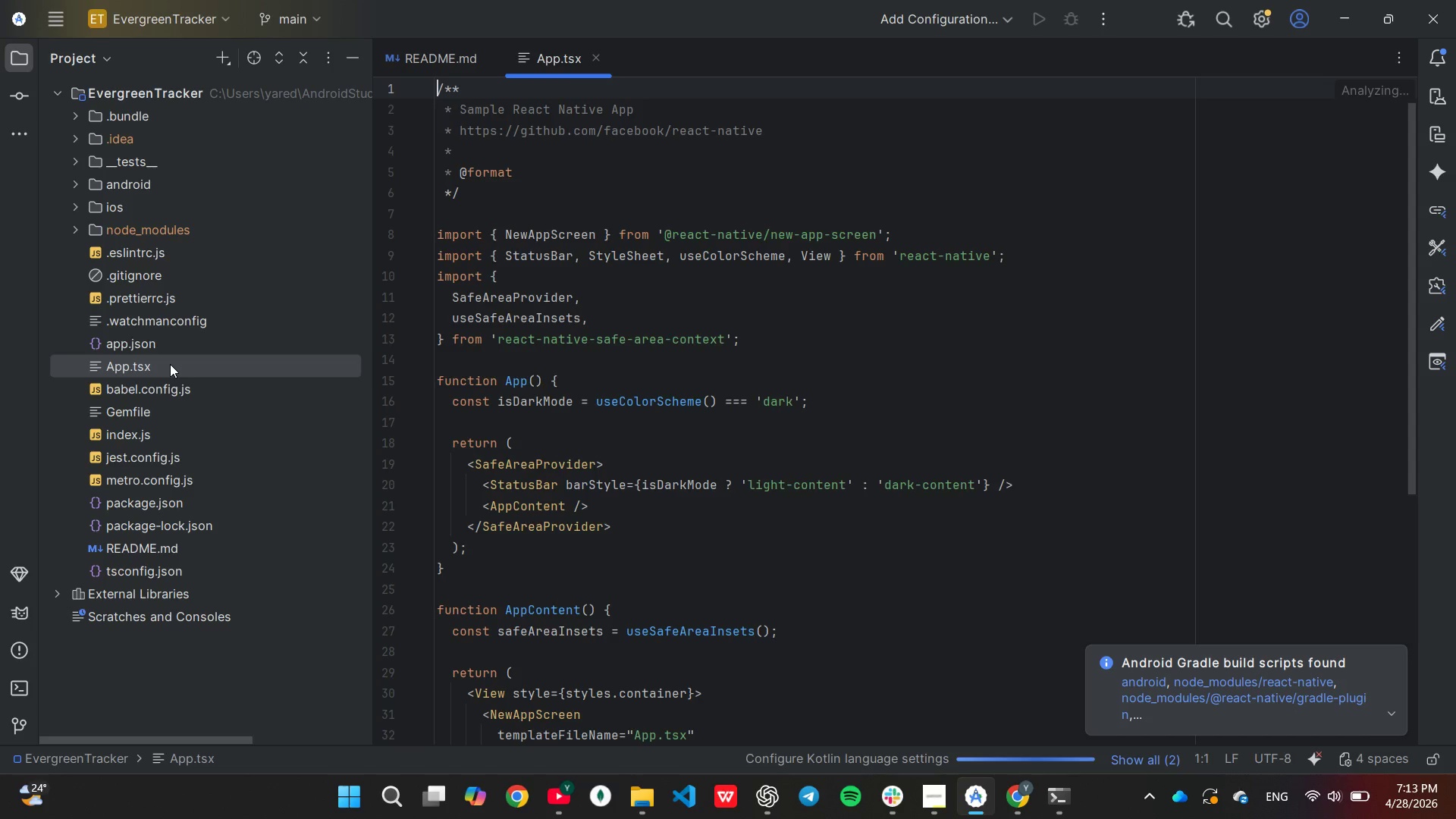 
left_click([149, 87])
 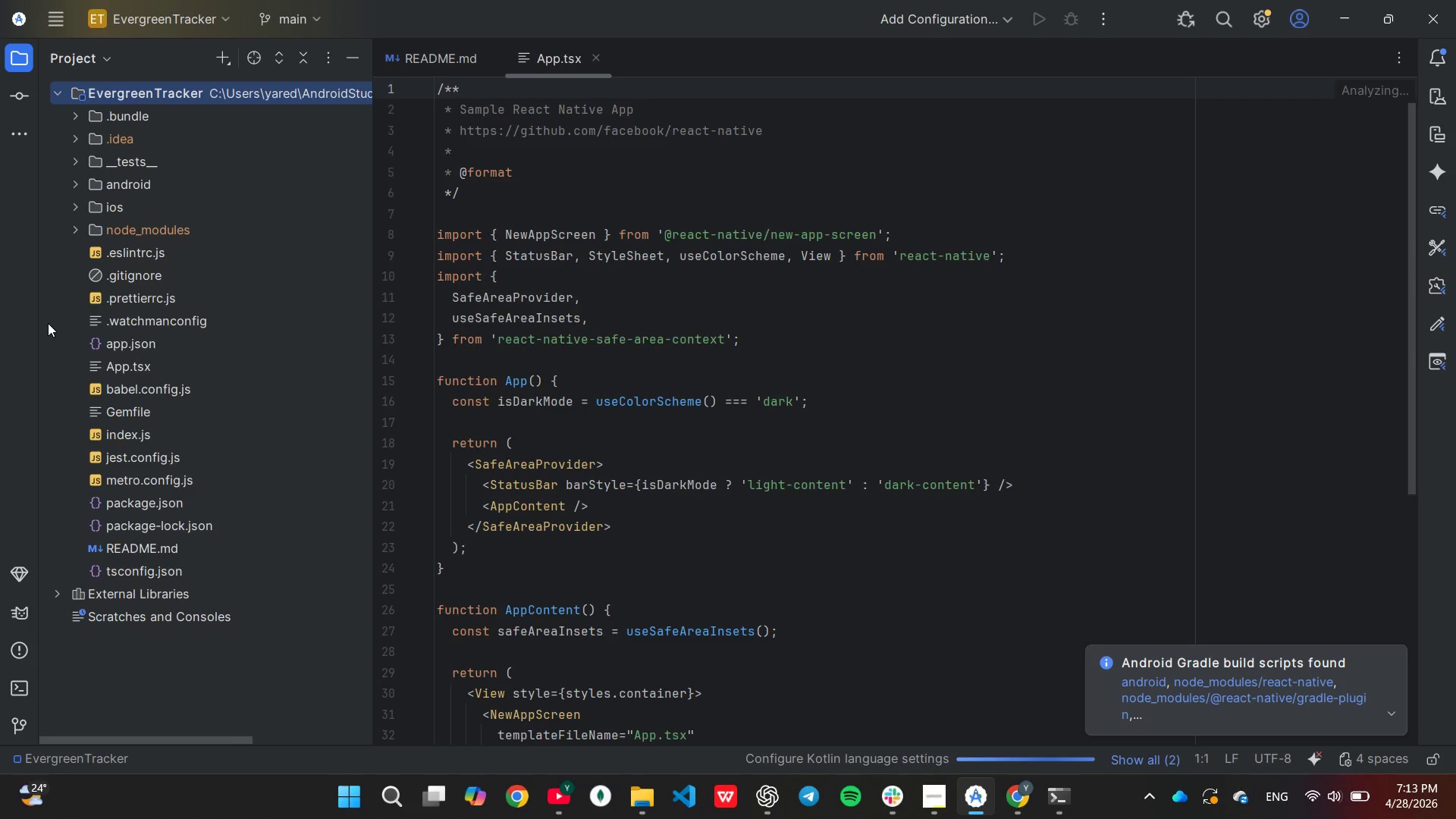 
right_click([149, 87])
 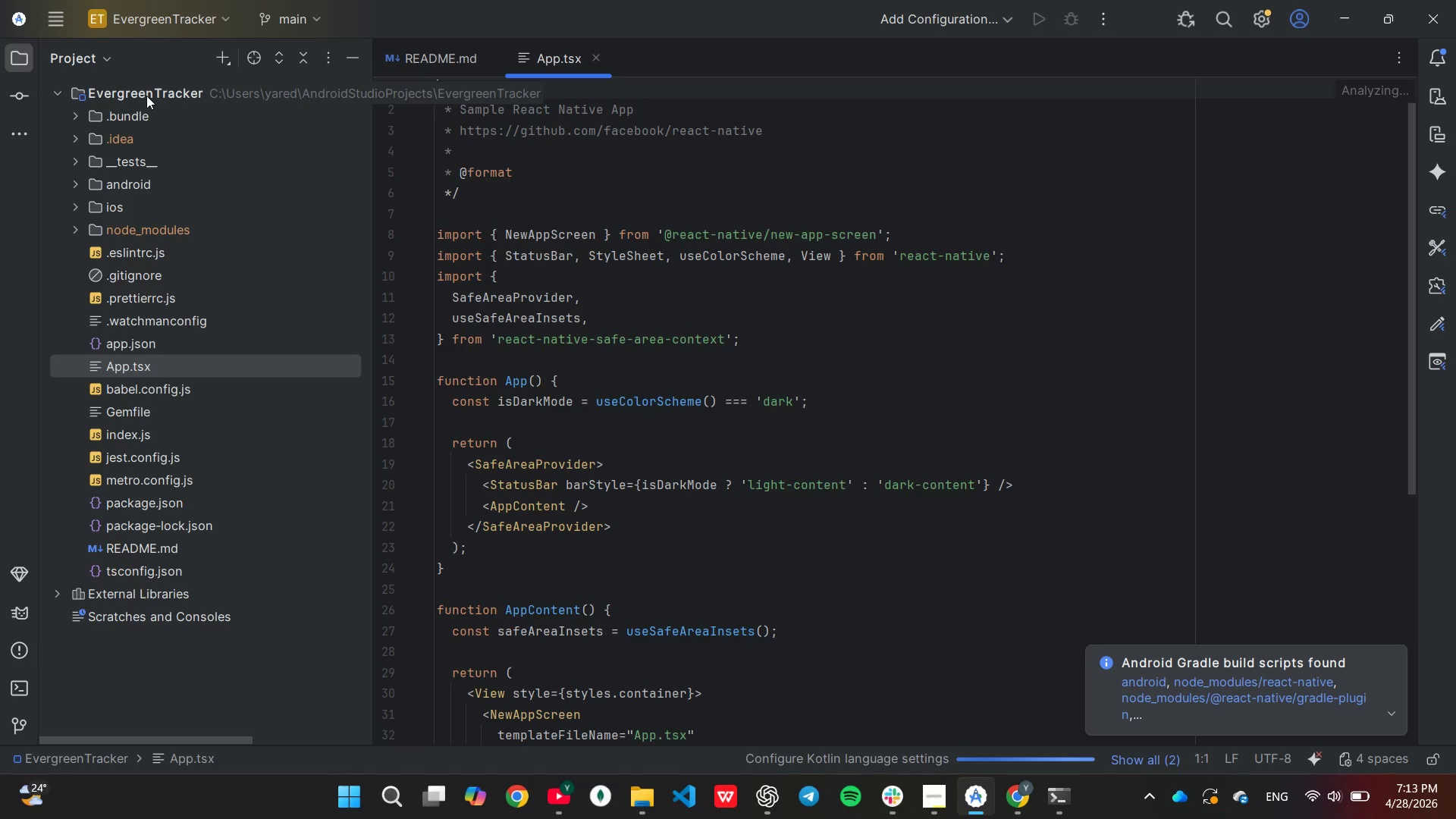 
left_click([21, 670])
 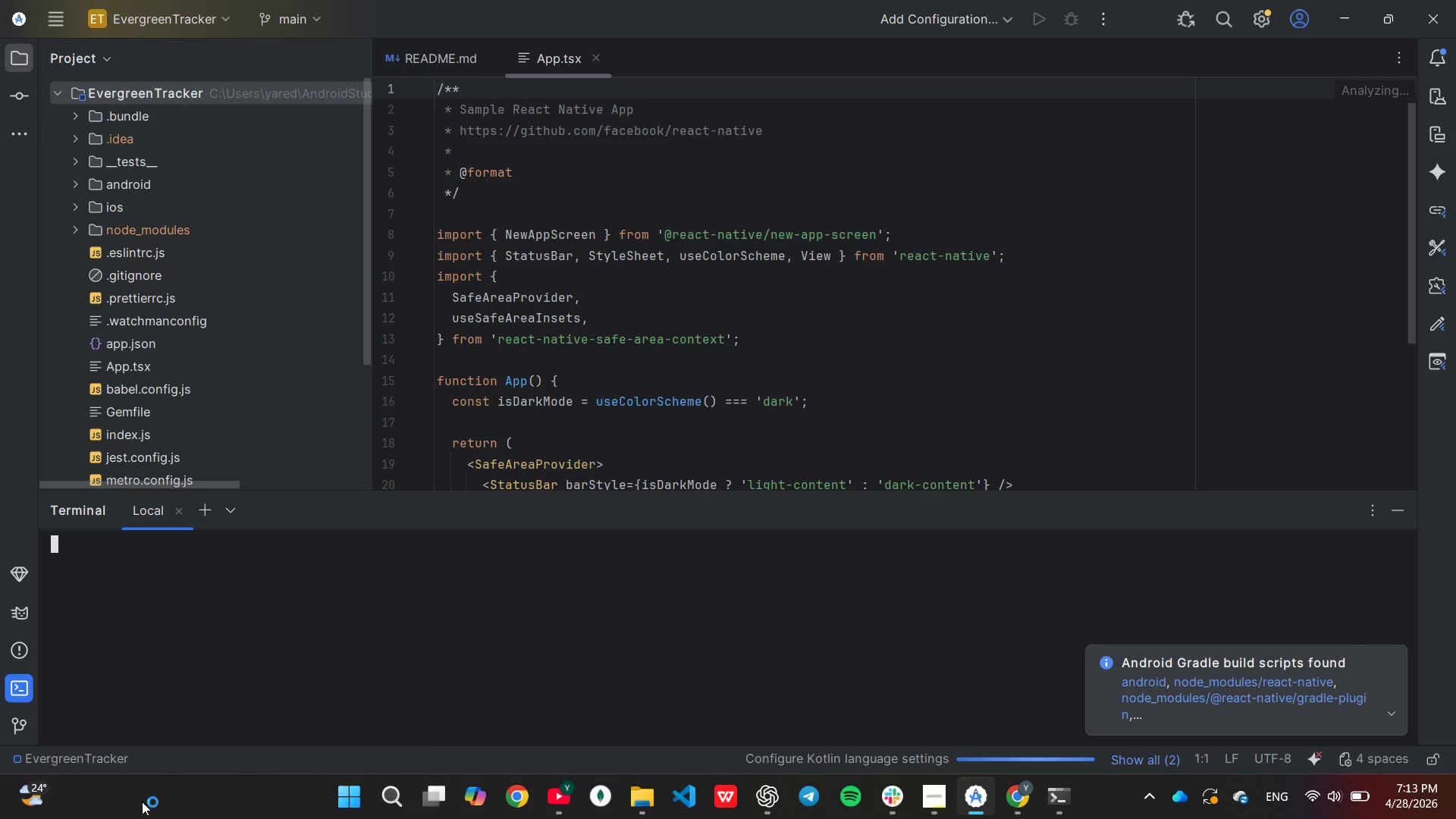 
mouse_move([932, 796])
 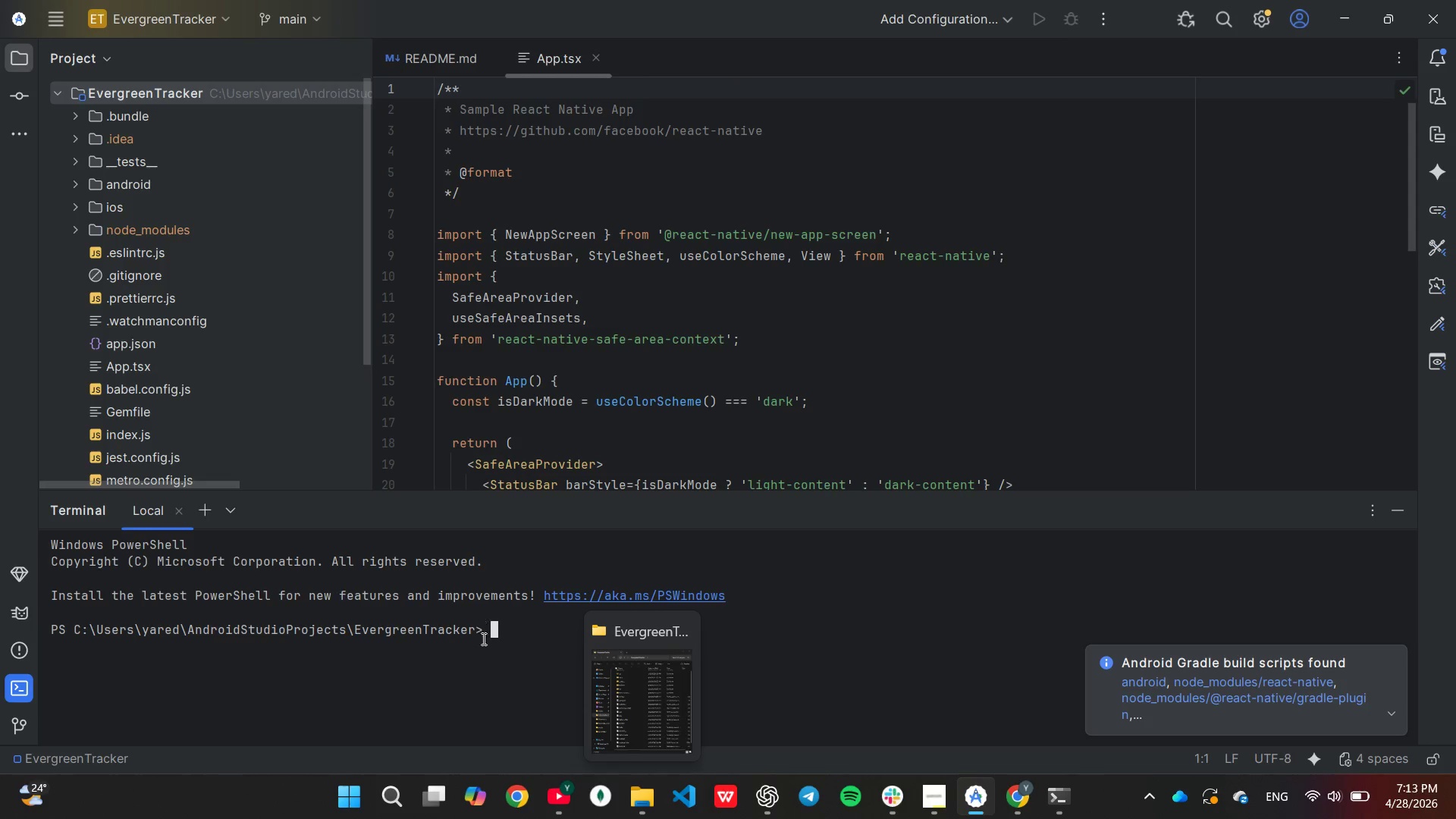 
left_click([482, 661])
 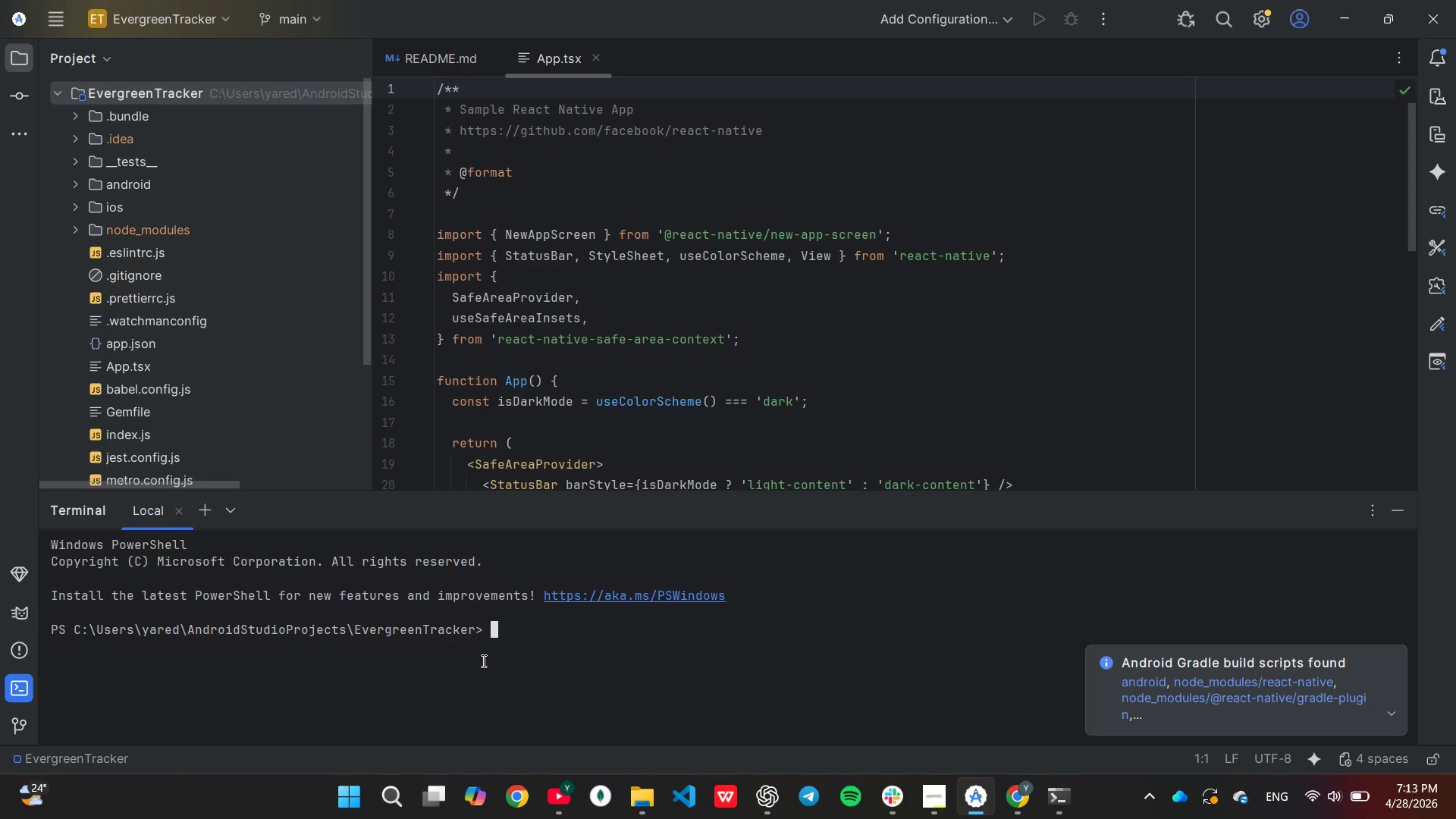 
type(mkdir src)
 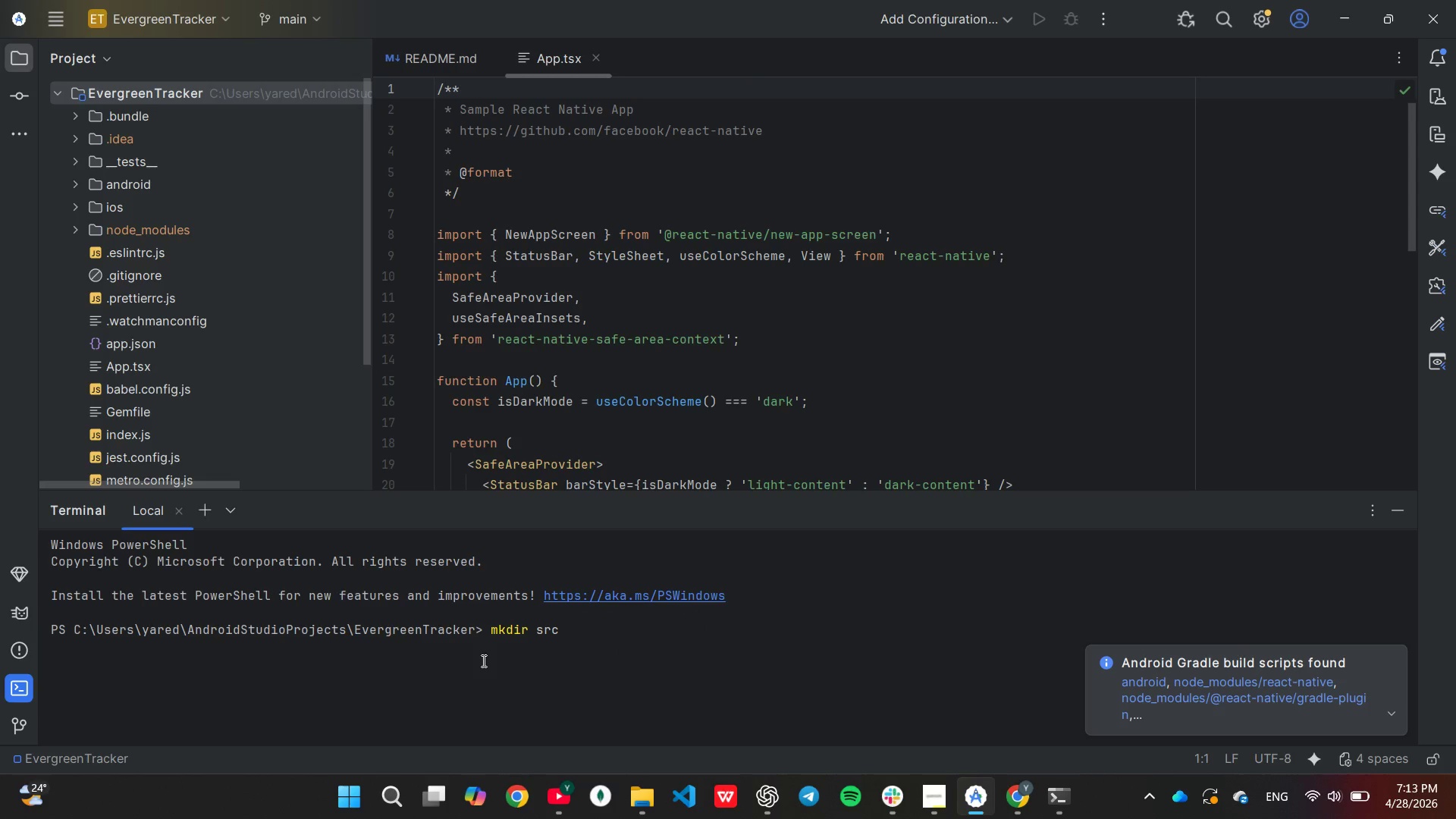 
key(Enter)
 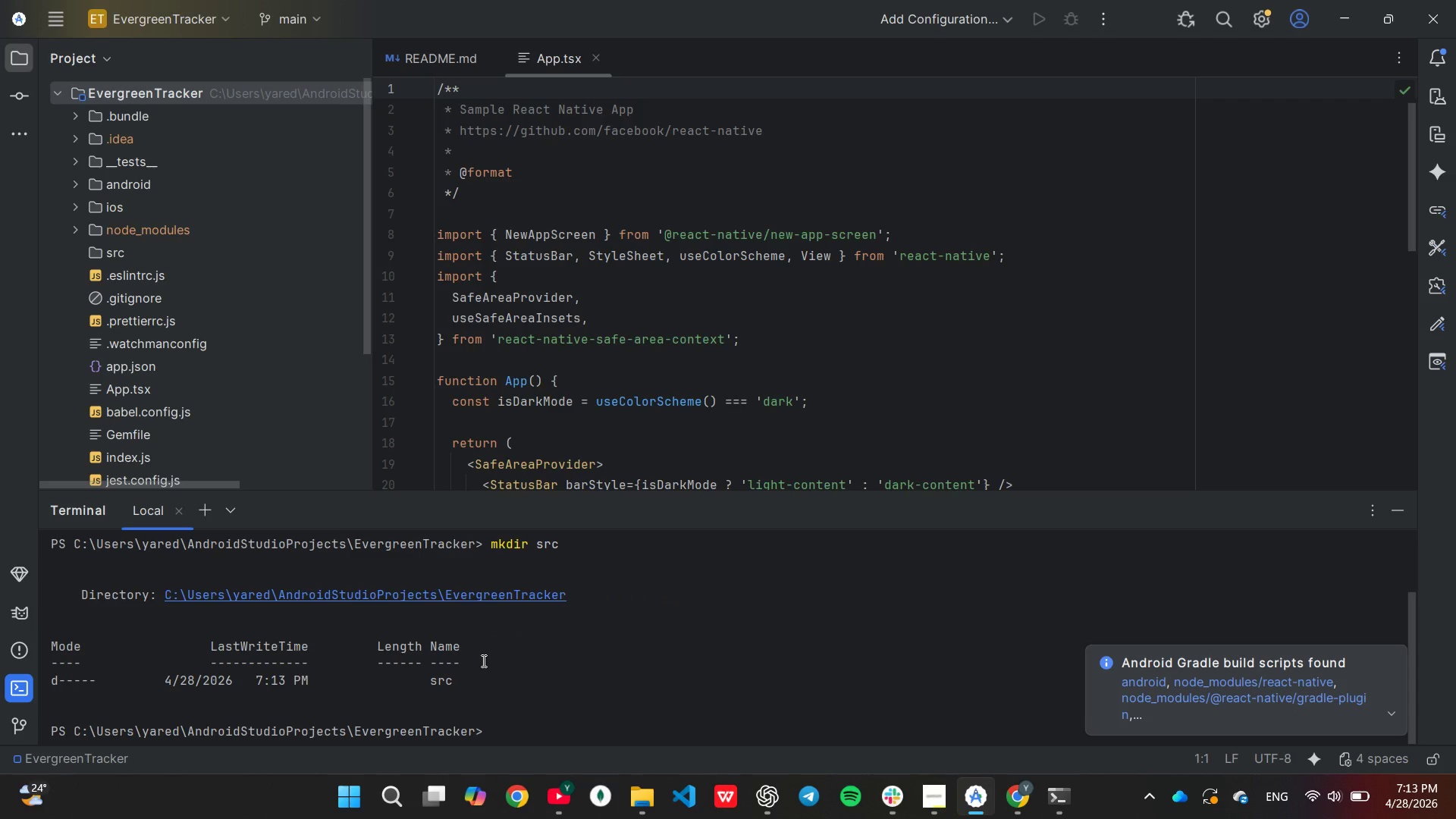 
type(cd sr)
key(Tab)
type(; mkdir components, )
 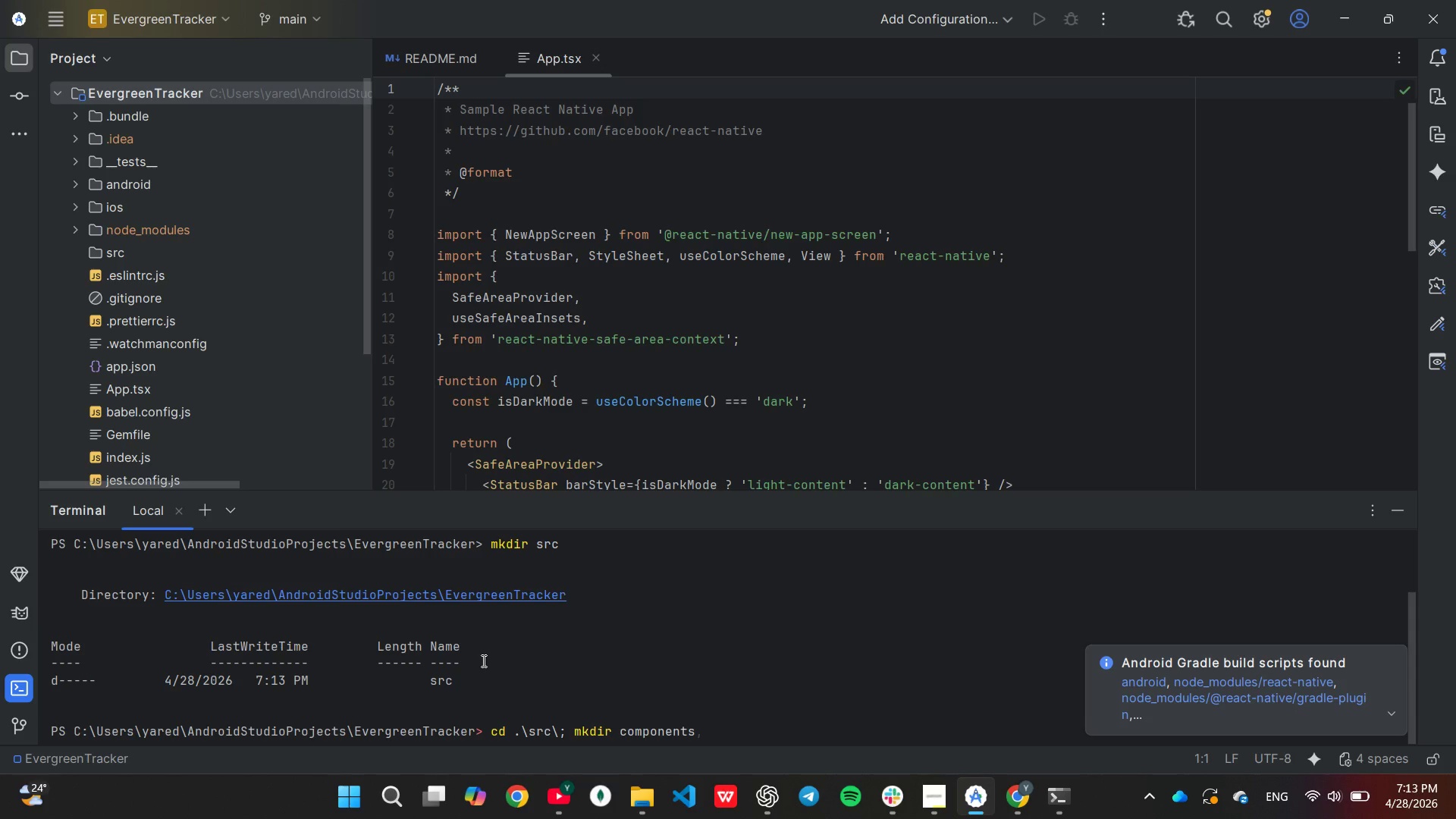 
type(constatns)
key(Backspace)
key(Backspace)
key(Backspace)
type(nts)
 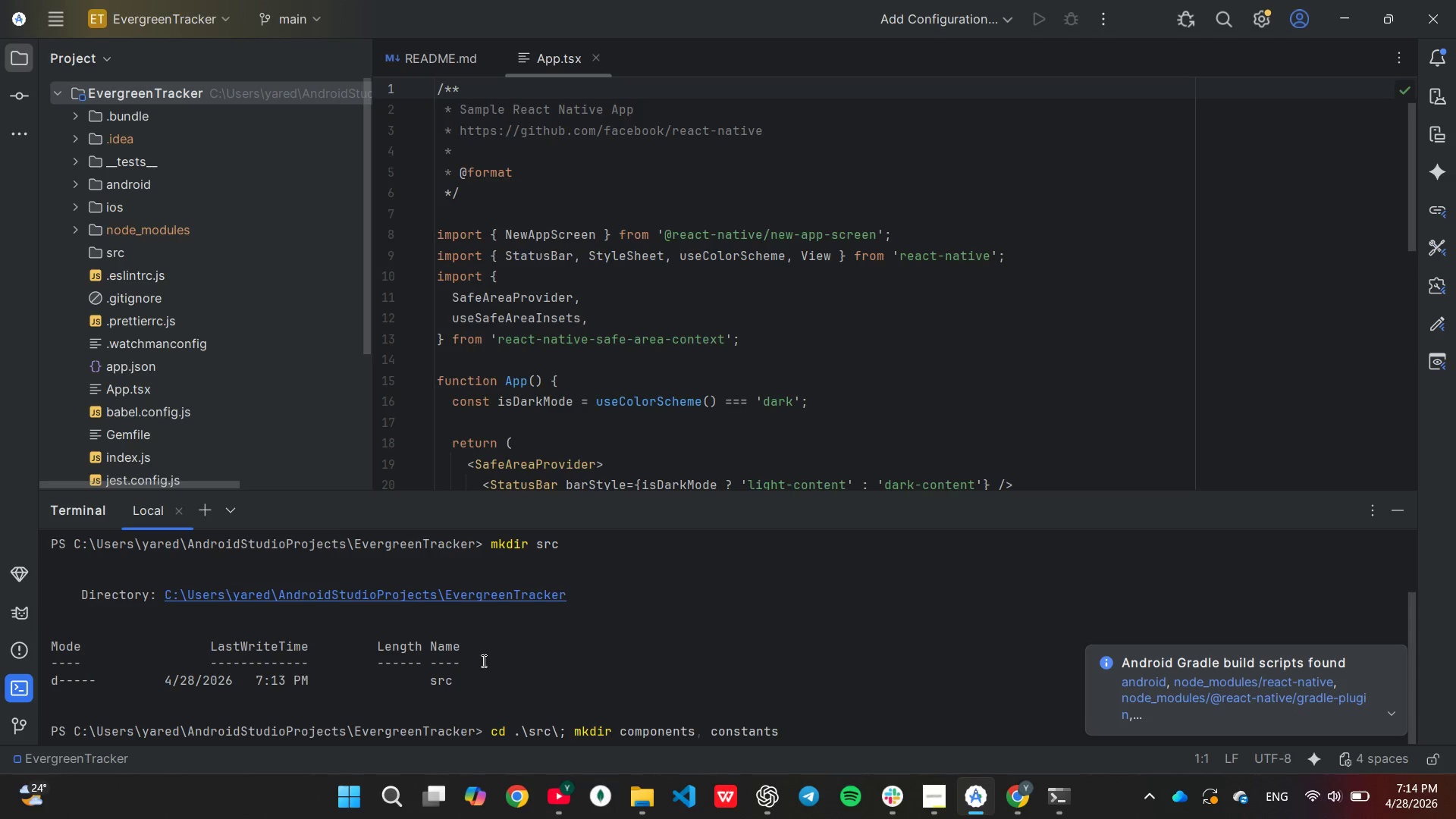 
wait(7.5)
 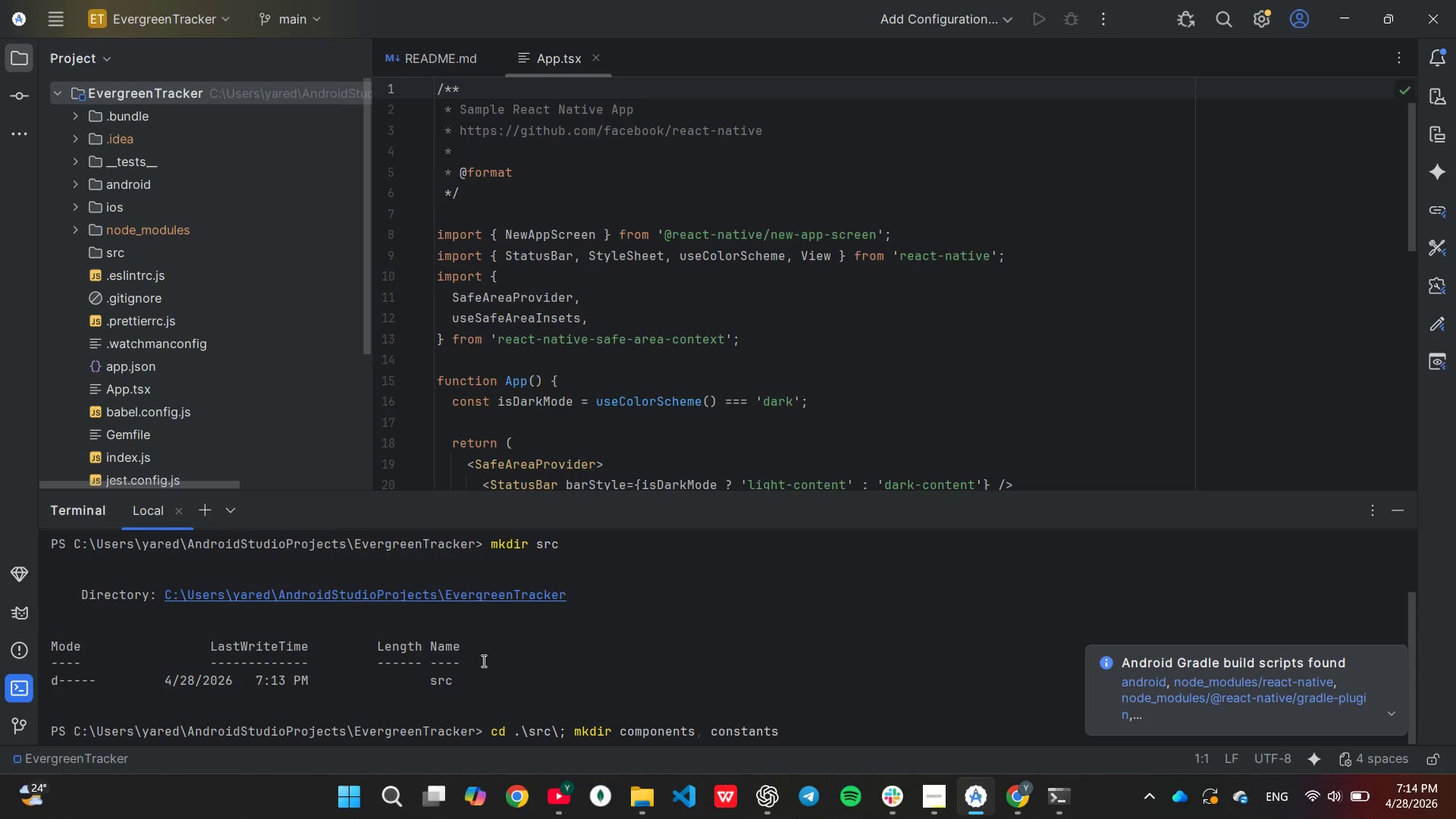 
key(Enter)
 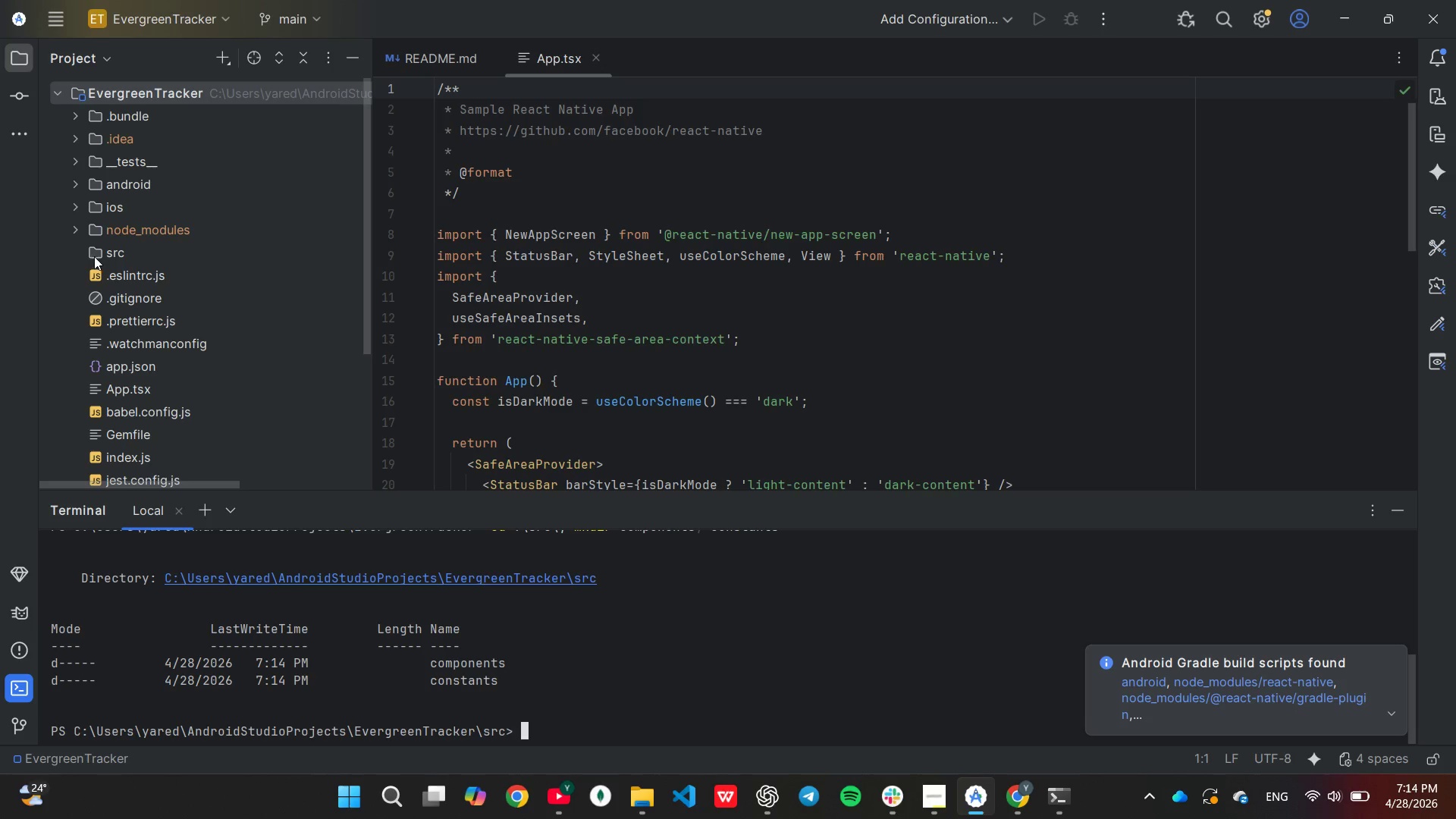 
wait(5.53)
 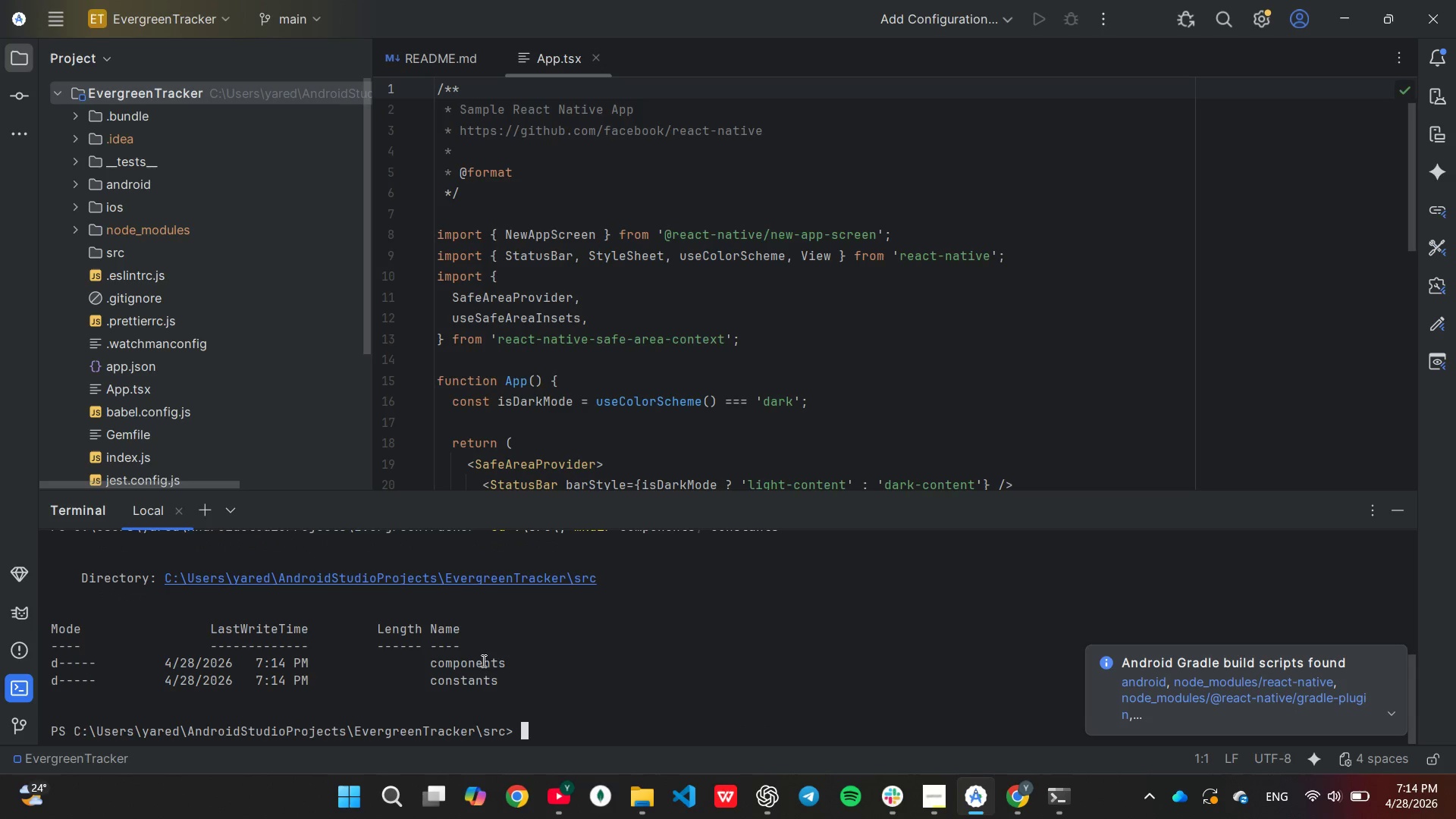 
key(Unknown)
 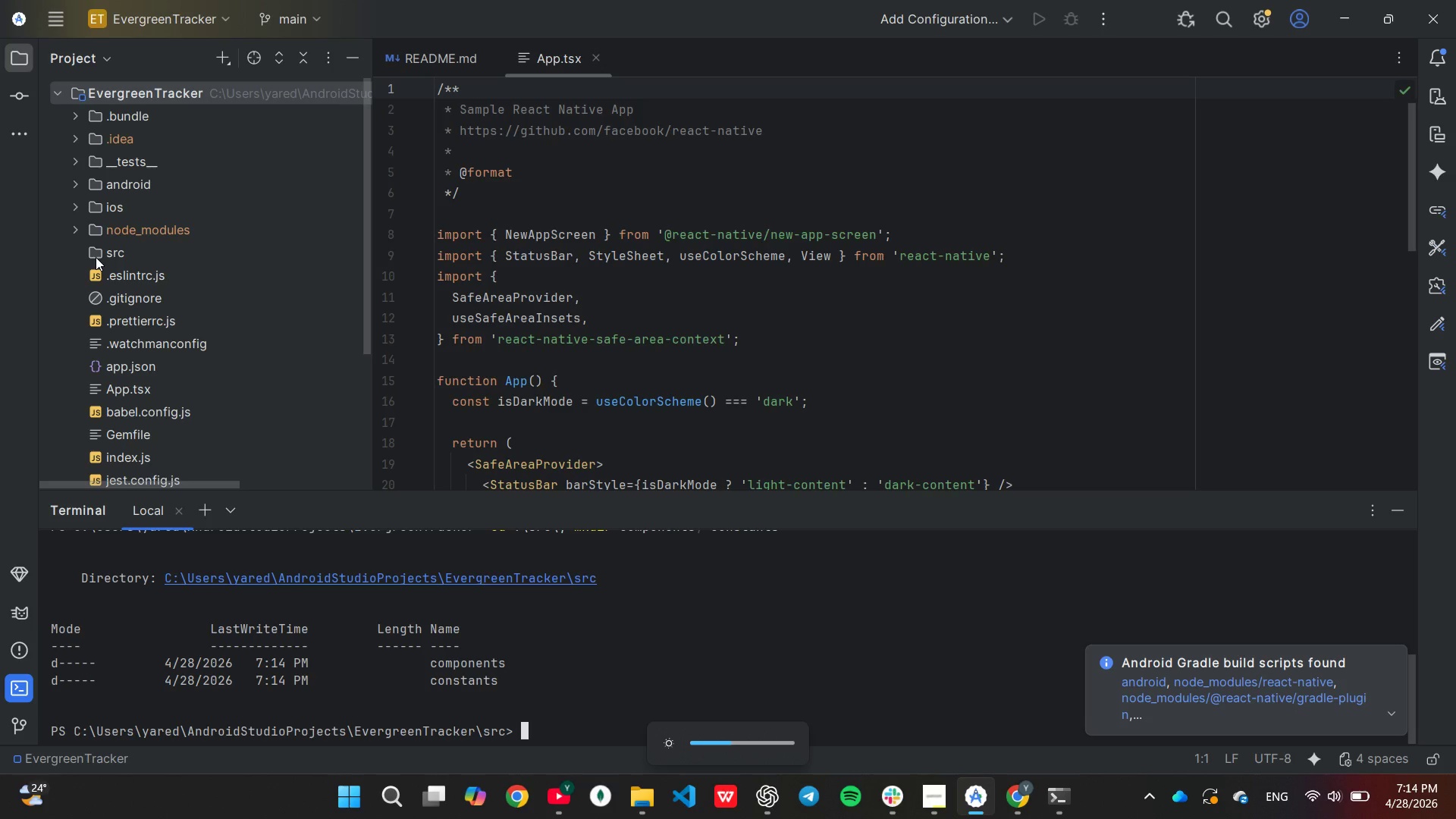 
key(Unknown)
 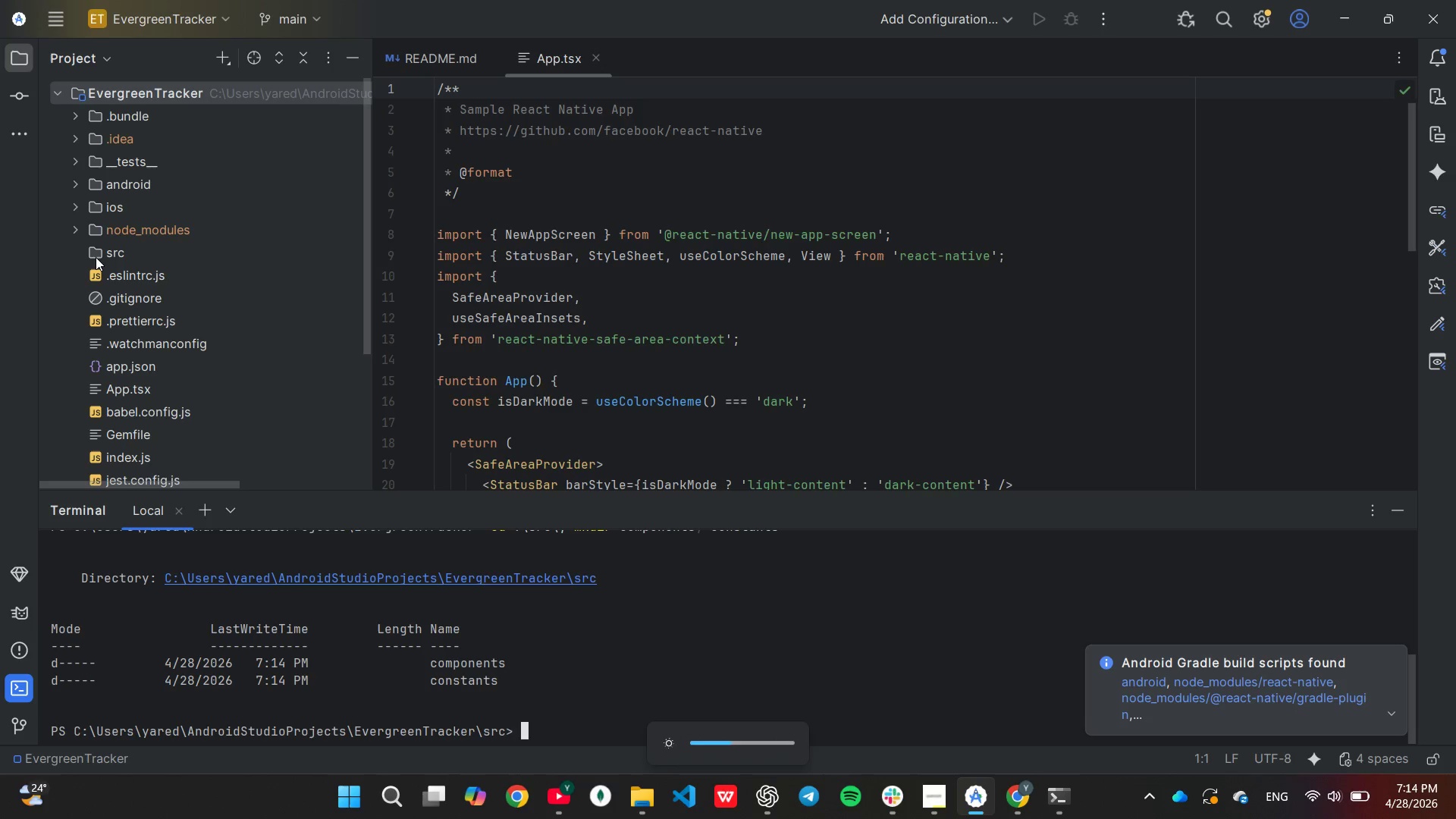 
key(Unknown)
 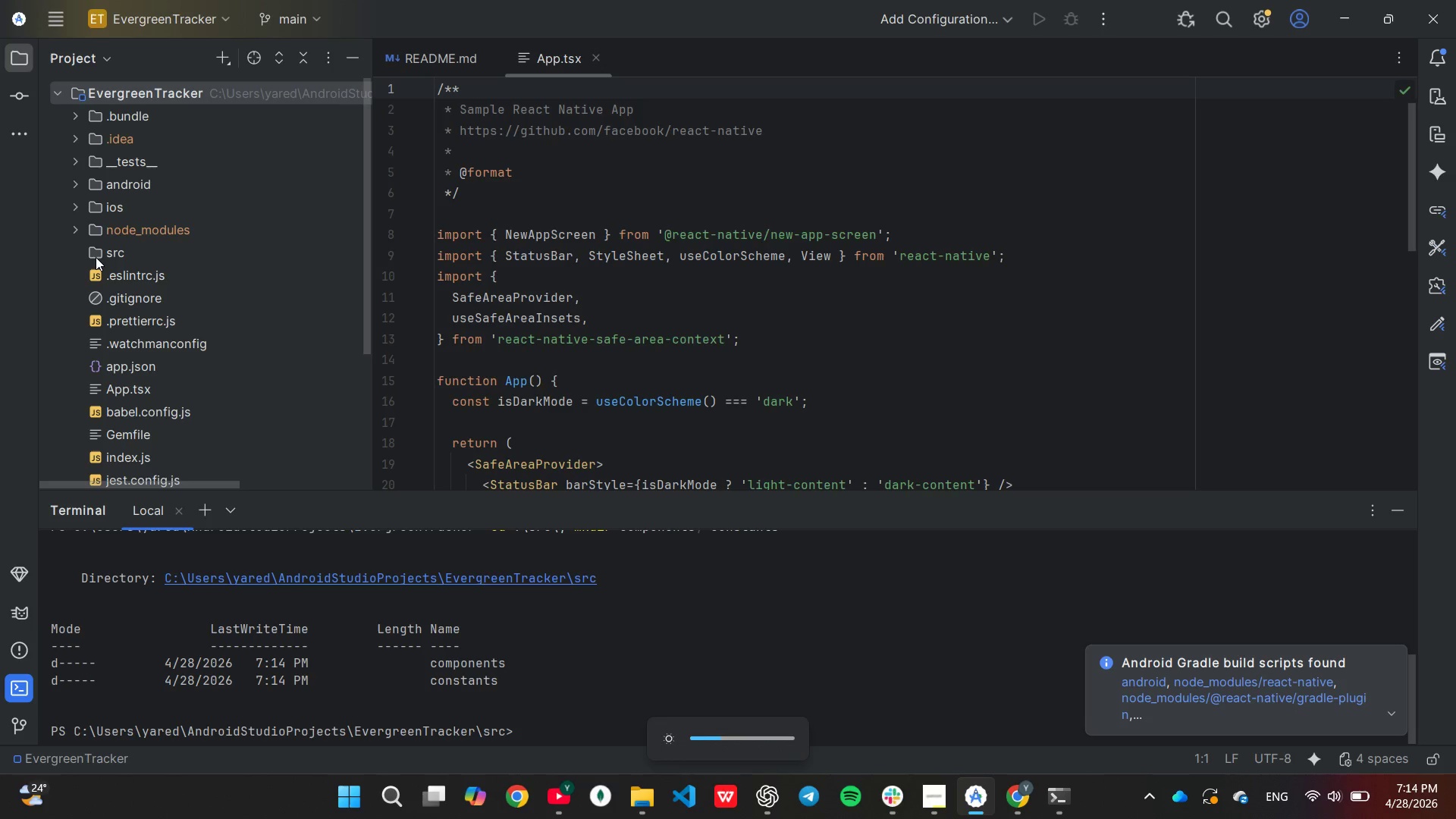 
key(Unknown)
 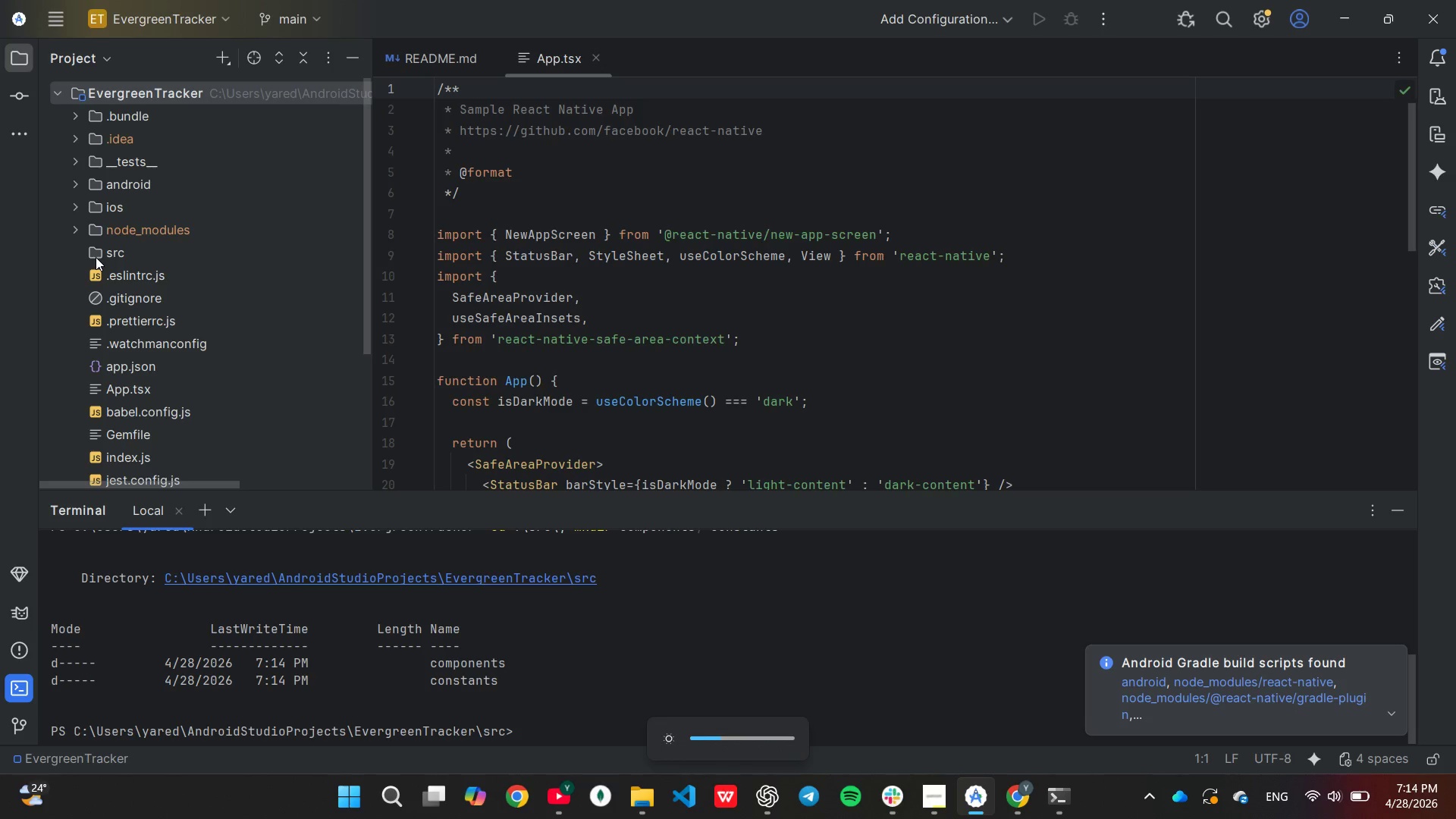 
key(Unknown)
 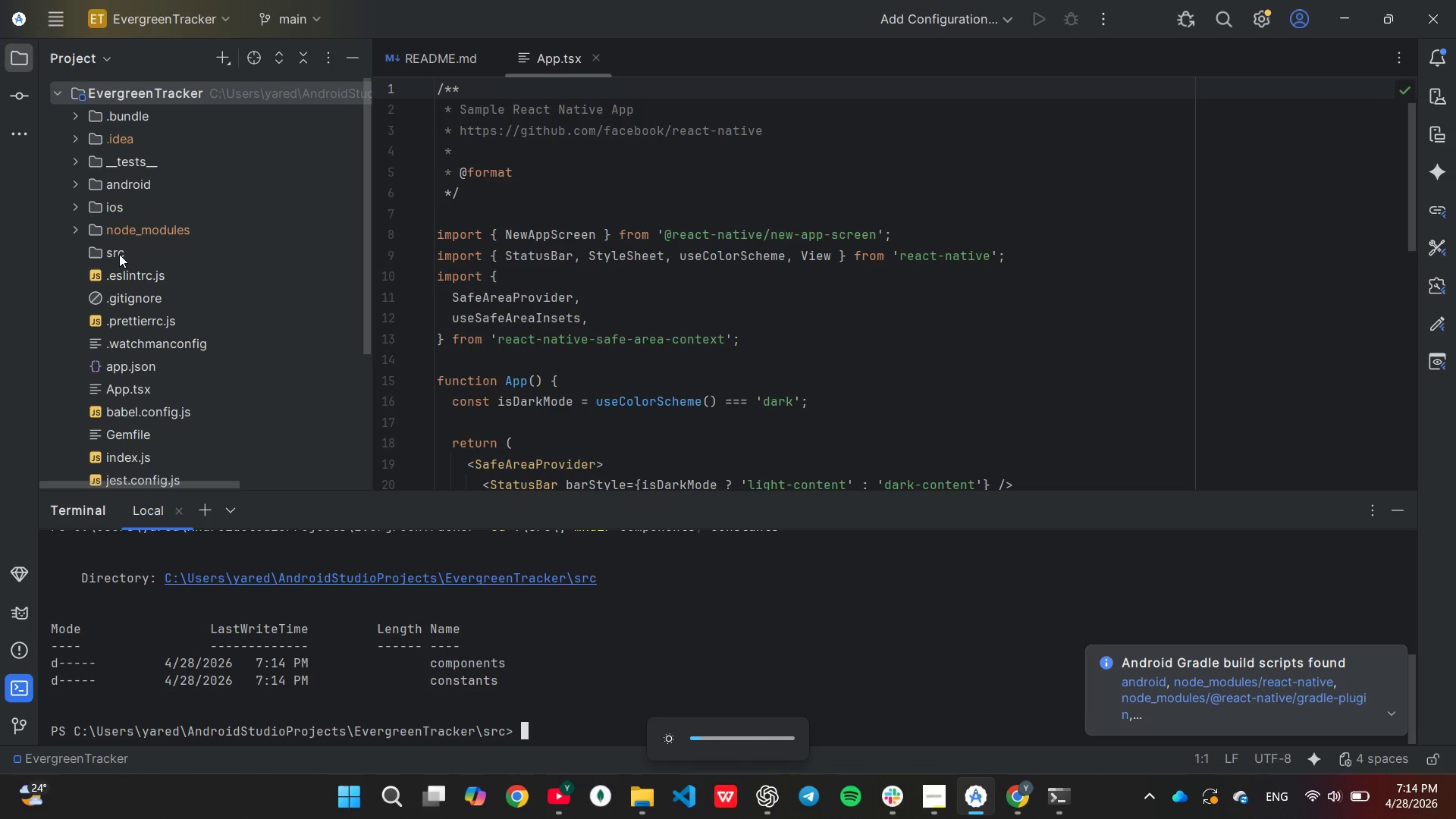 
left_click([119, 254])
 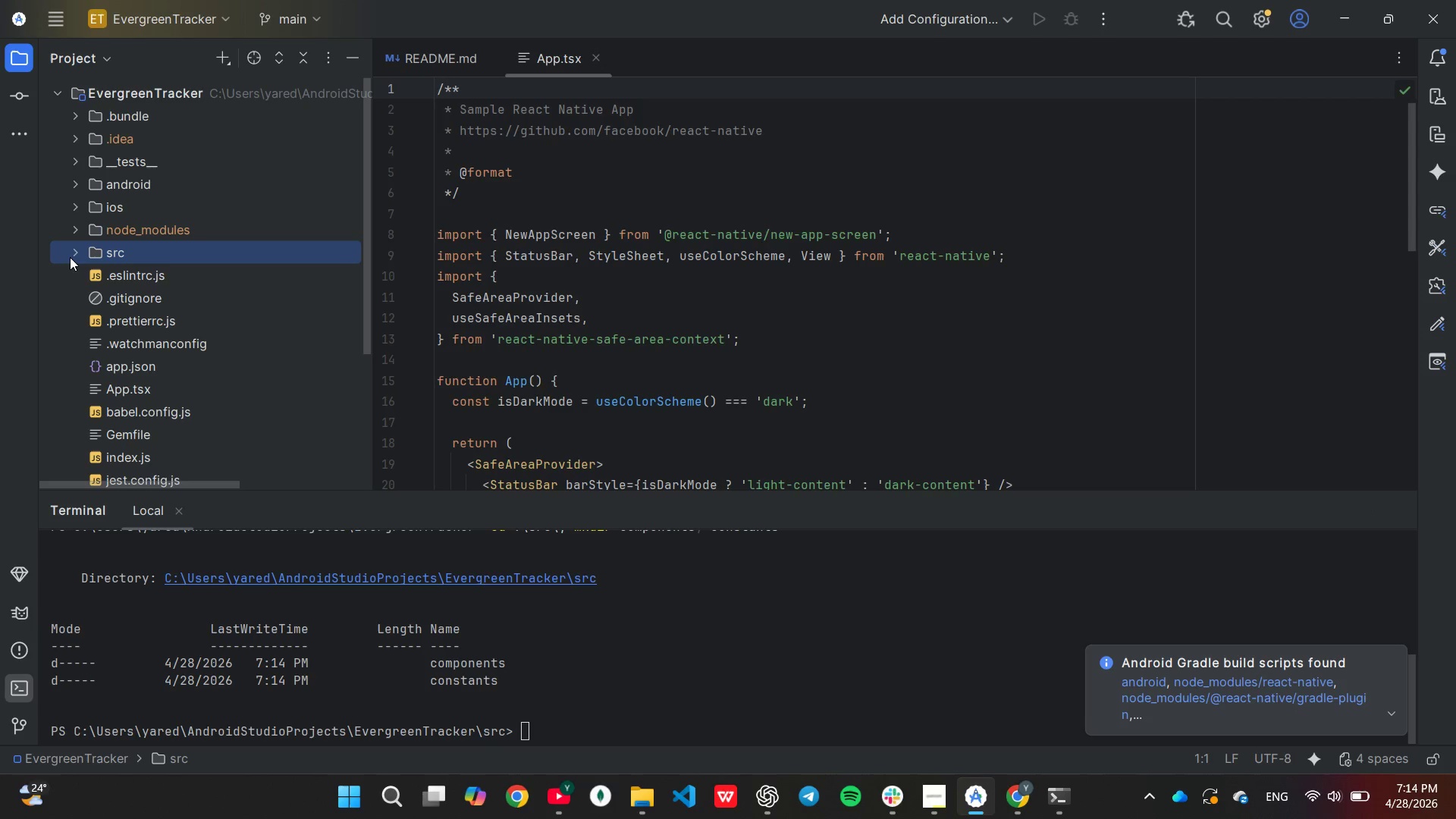 
left_click([80, 254])
 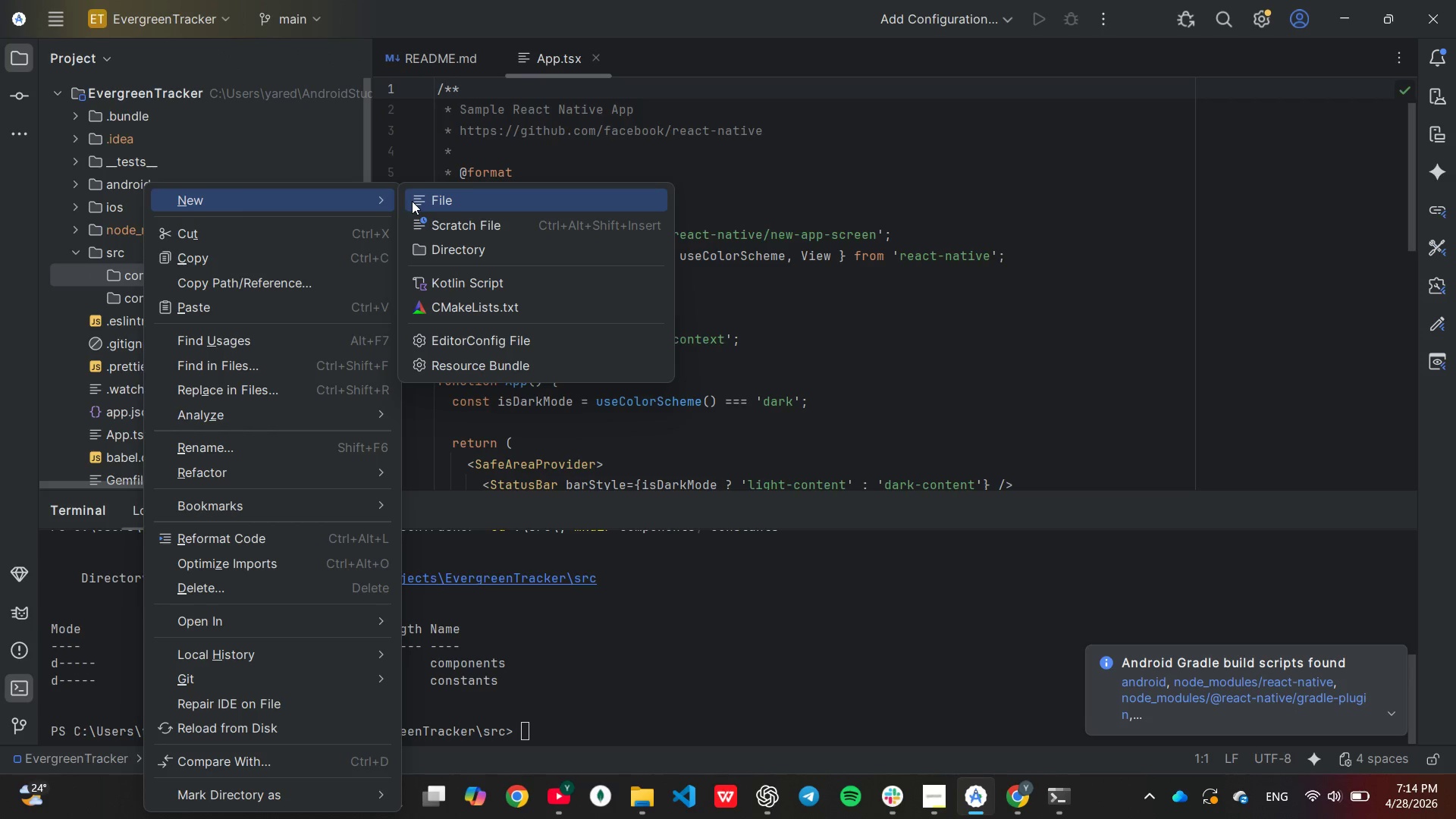 
wait(11.75)
 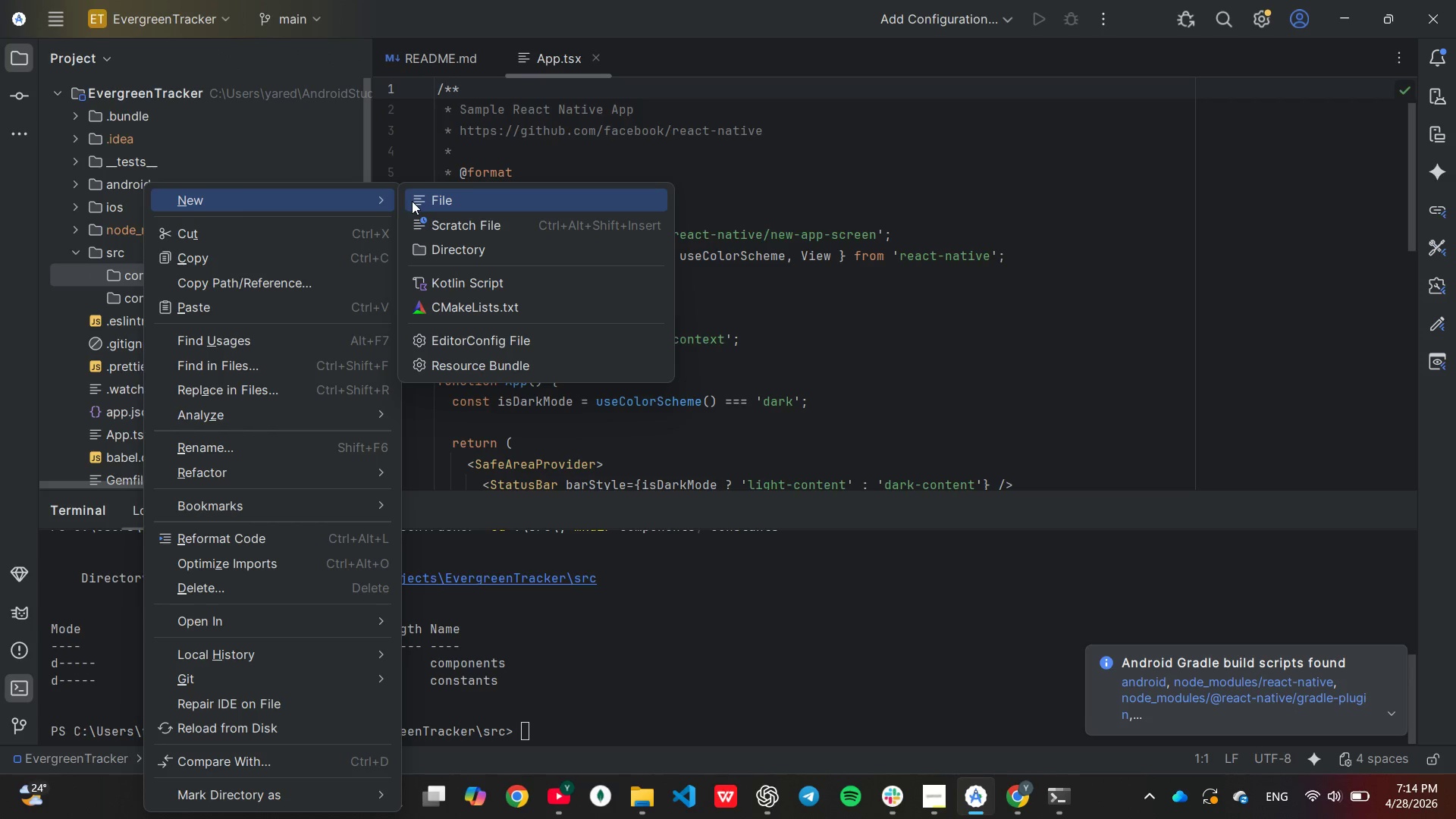 
left_click([113, 394])
 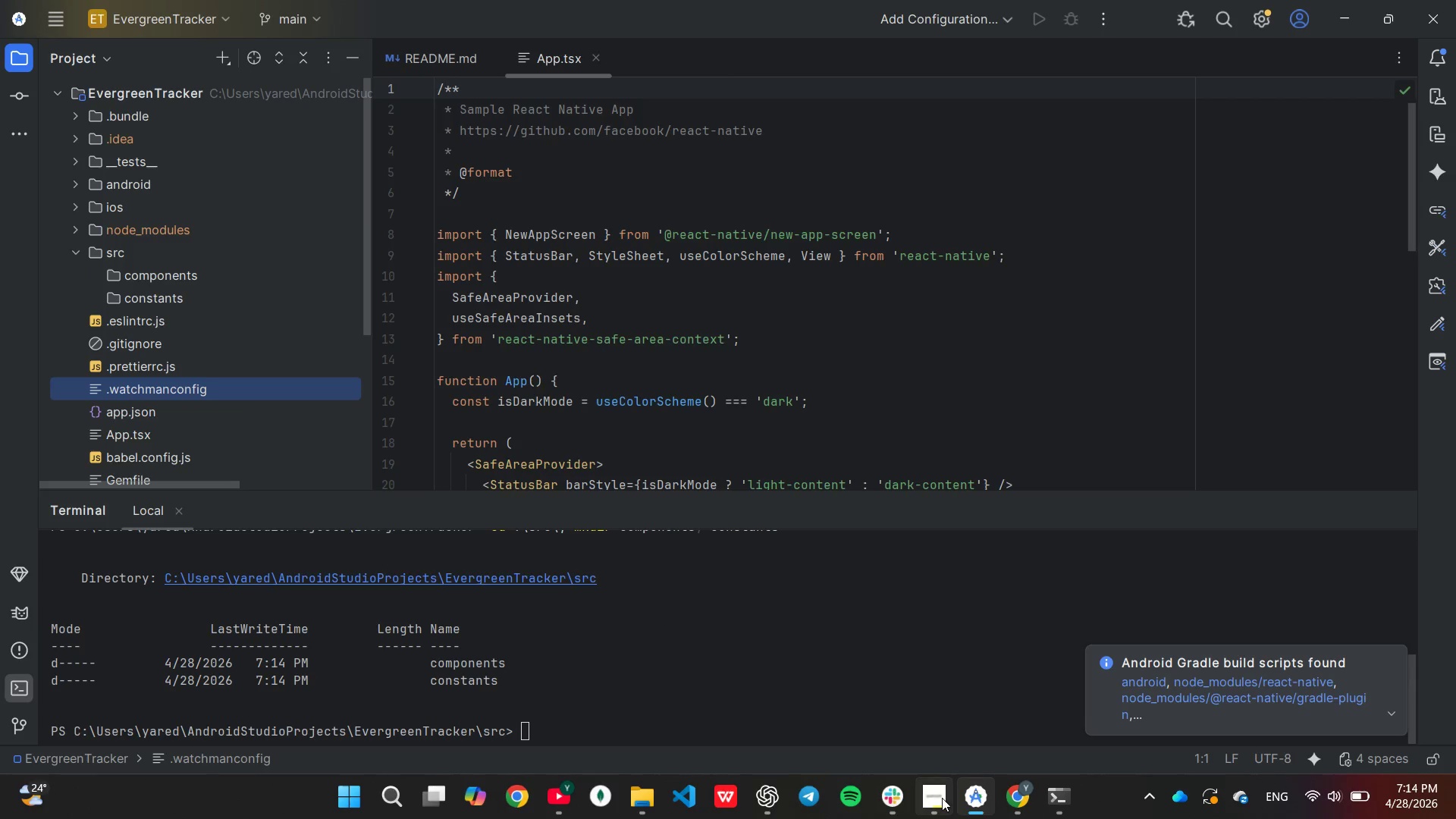 
left_click([943, 798])